 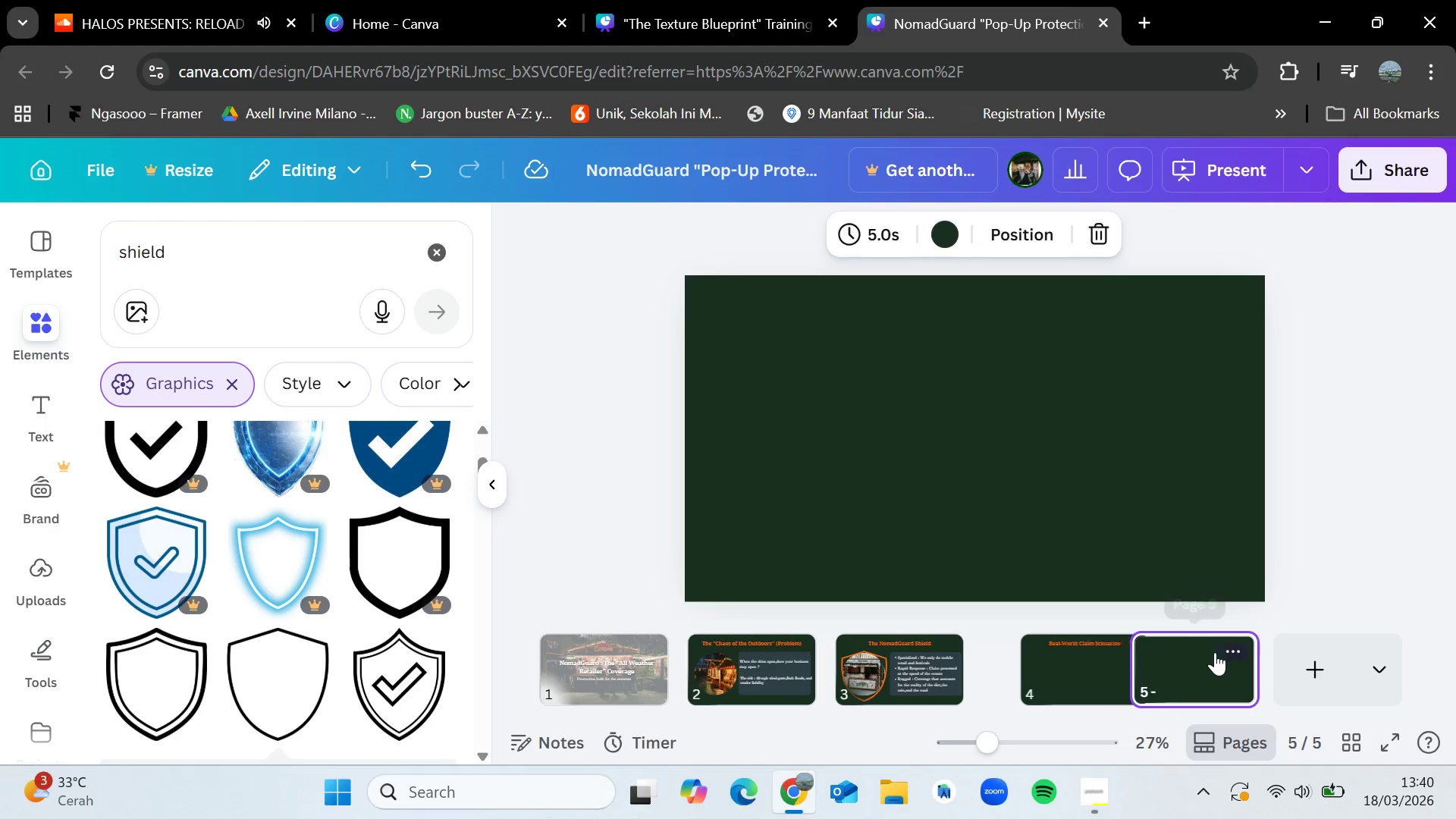 
left_click_drag(start_coordinate=[1050, 661], to_coordinate=[1189, 662])
 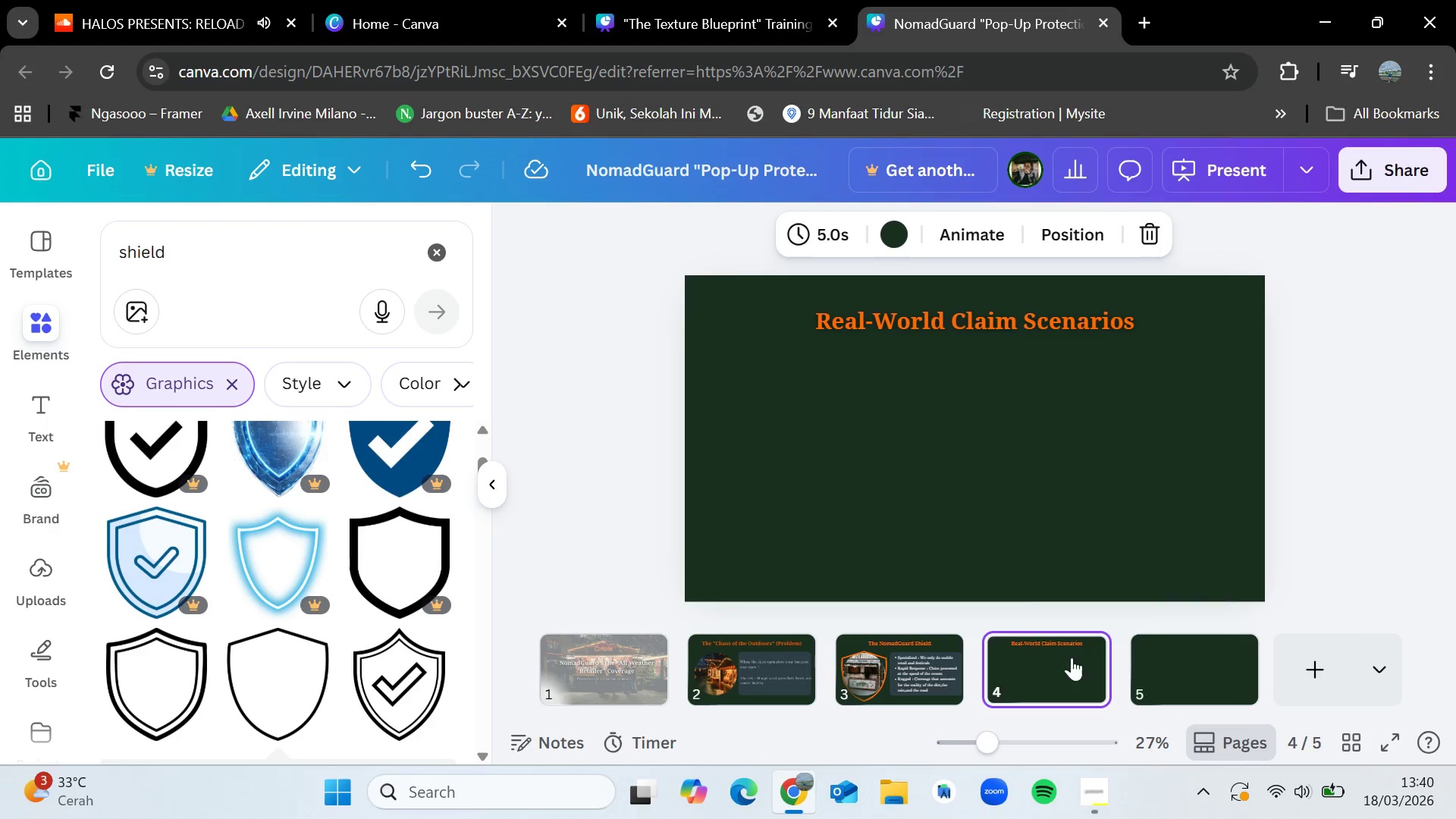 
left_click_drag(start_coordinate=[1023, 657], to_coordinate=[1225, 657])
 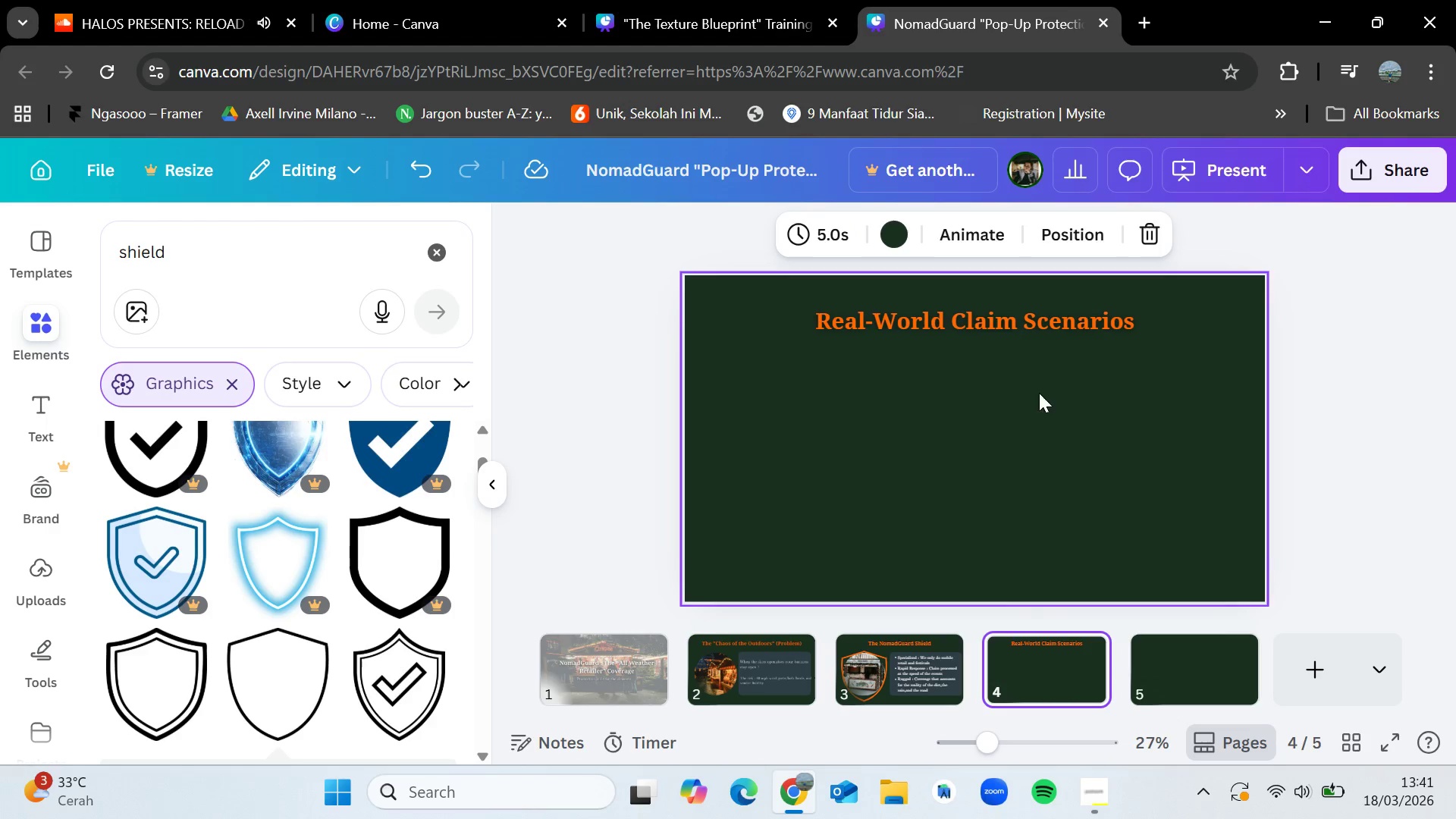 
double_click([1014, 320])
 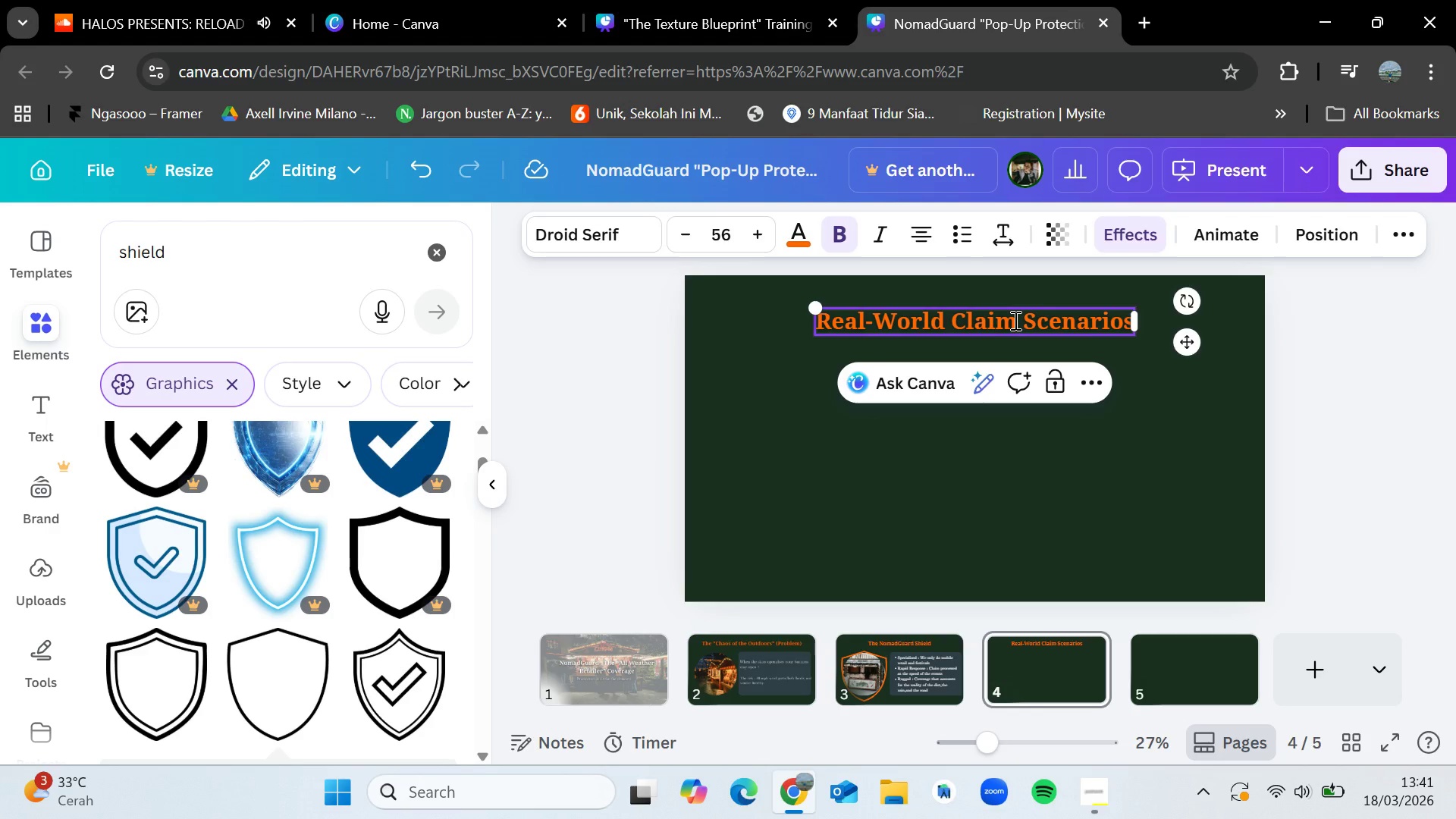 
wait(55.73)
 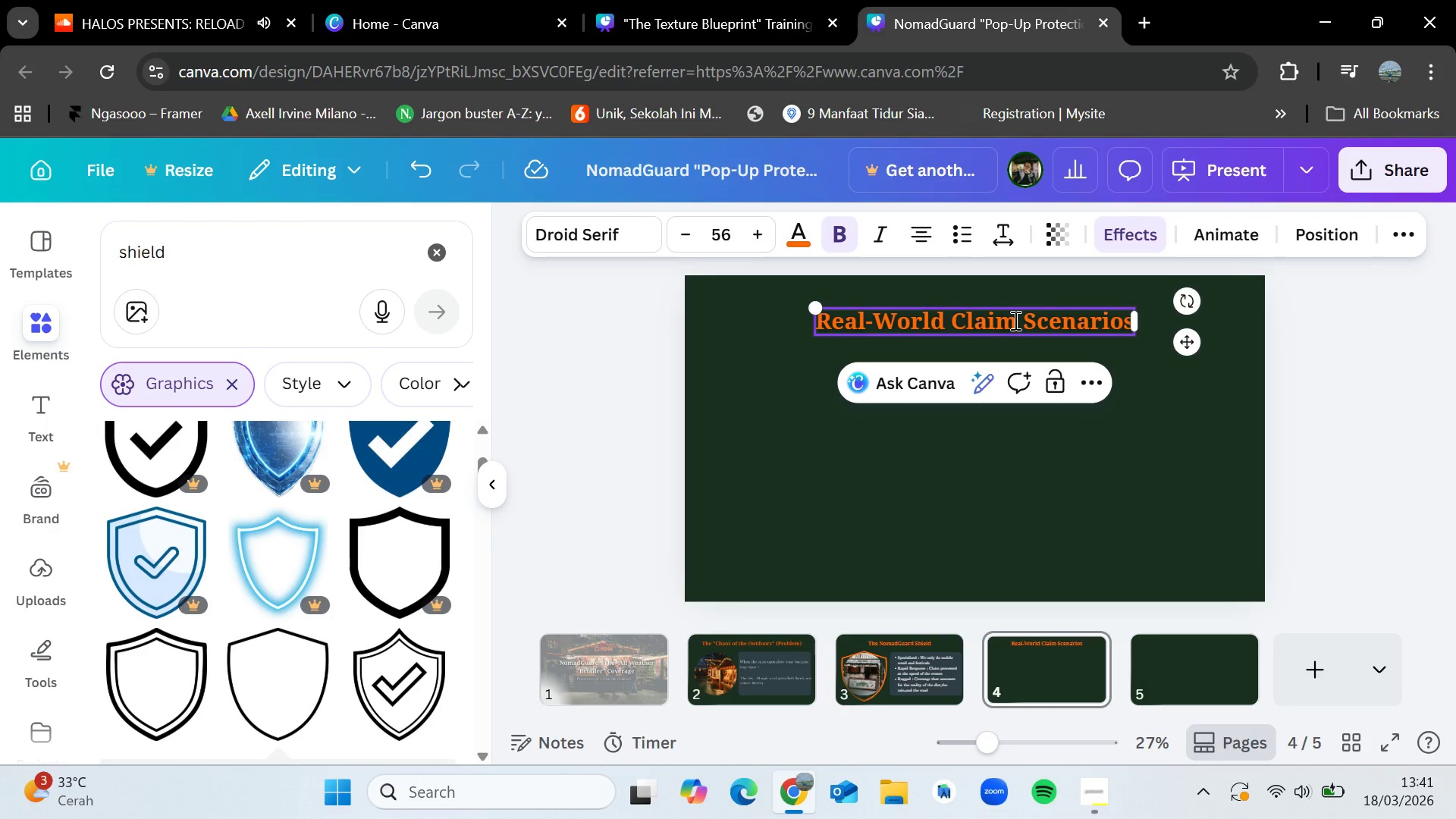 
double_click([943, 322])
 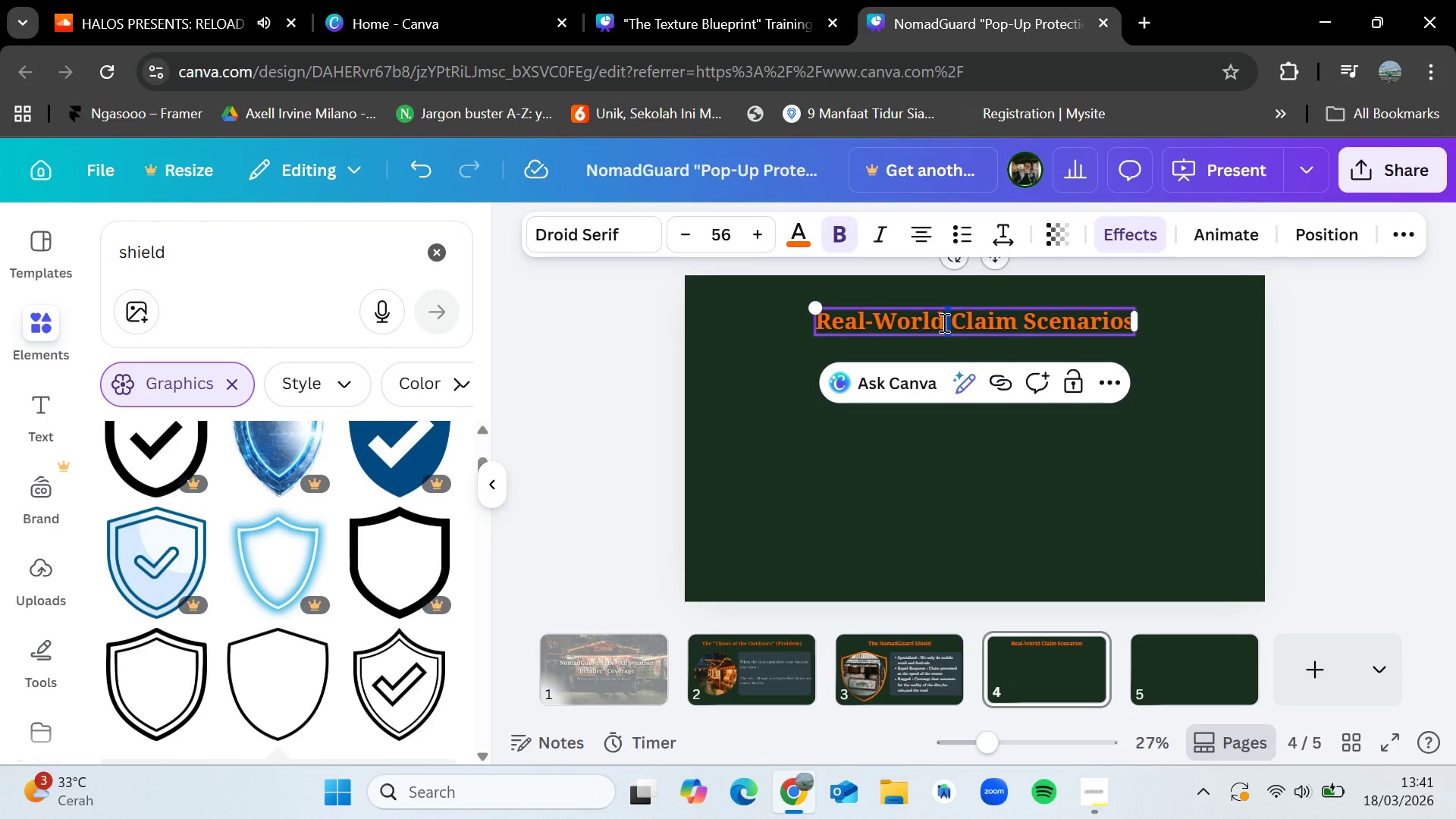 
double_click([943, 322])
 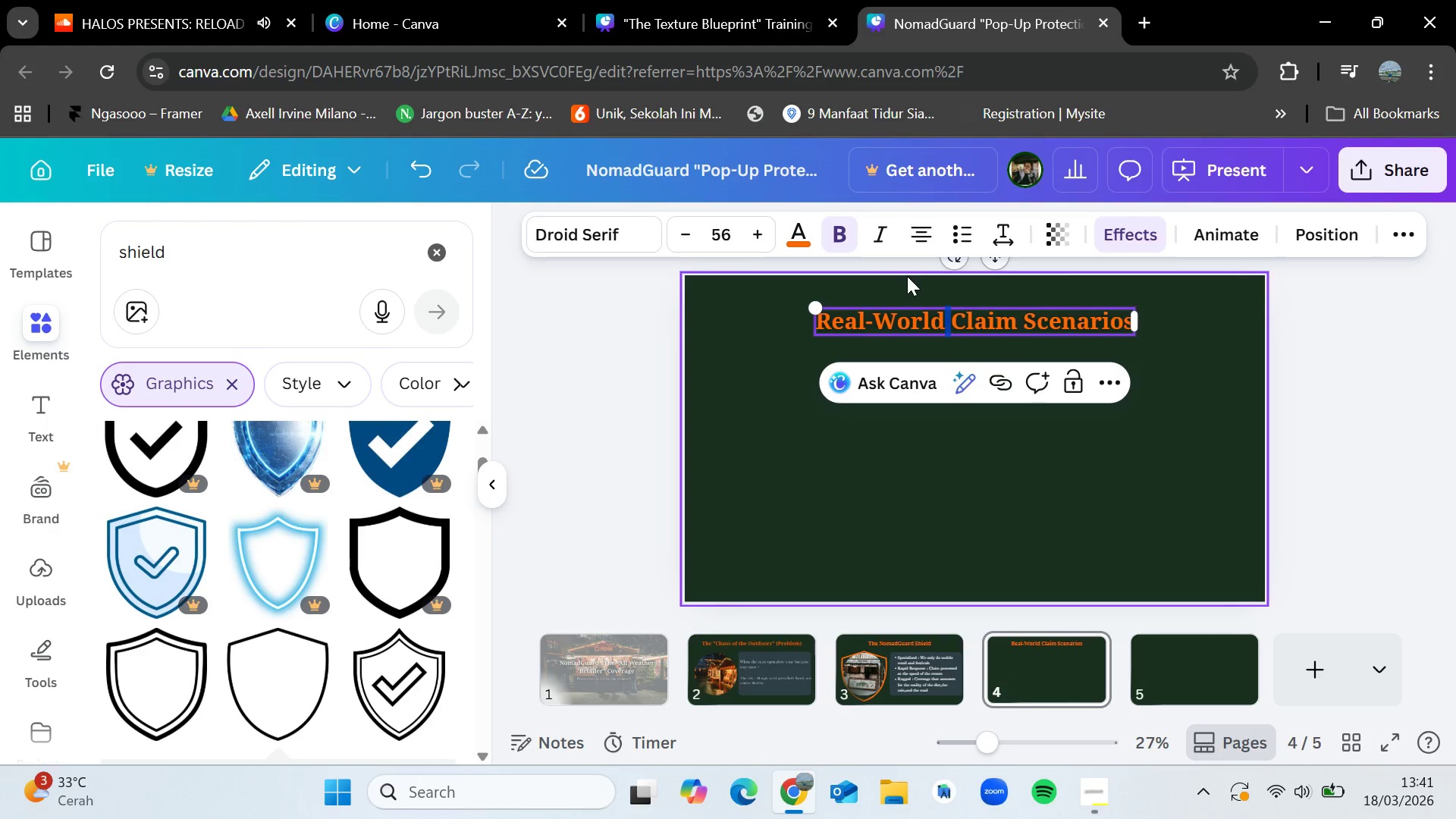 
left_click([798, 376])
 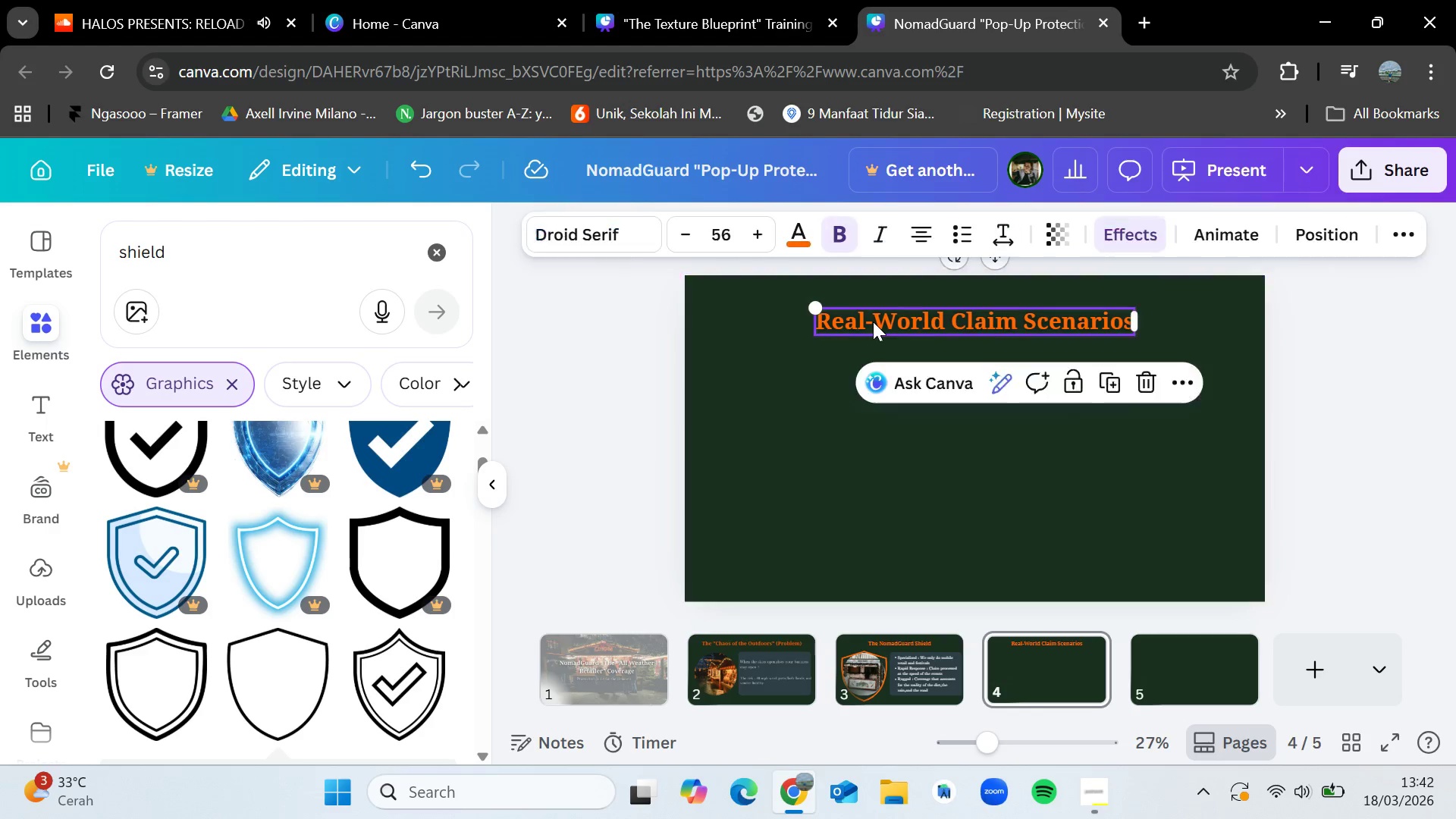 
double_click([873, 322])
 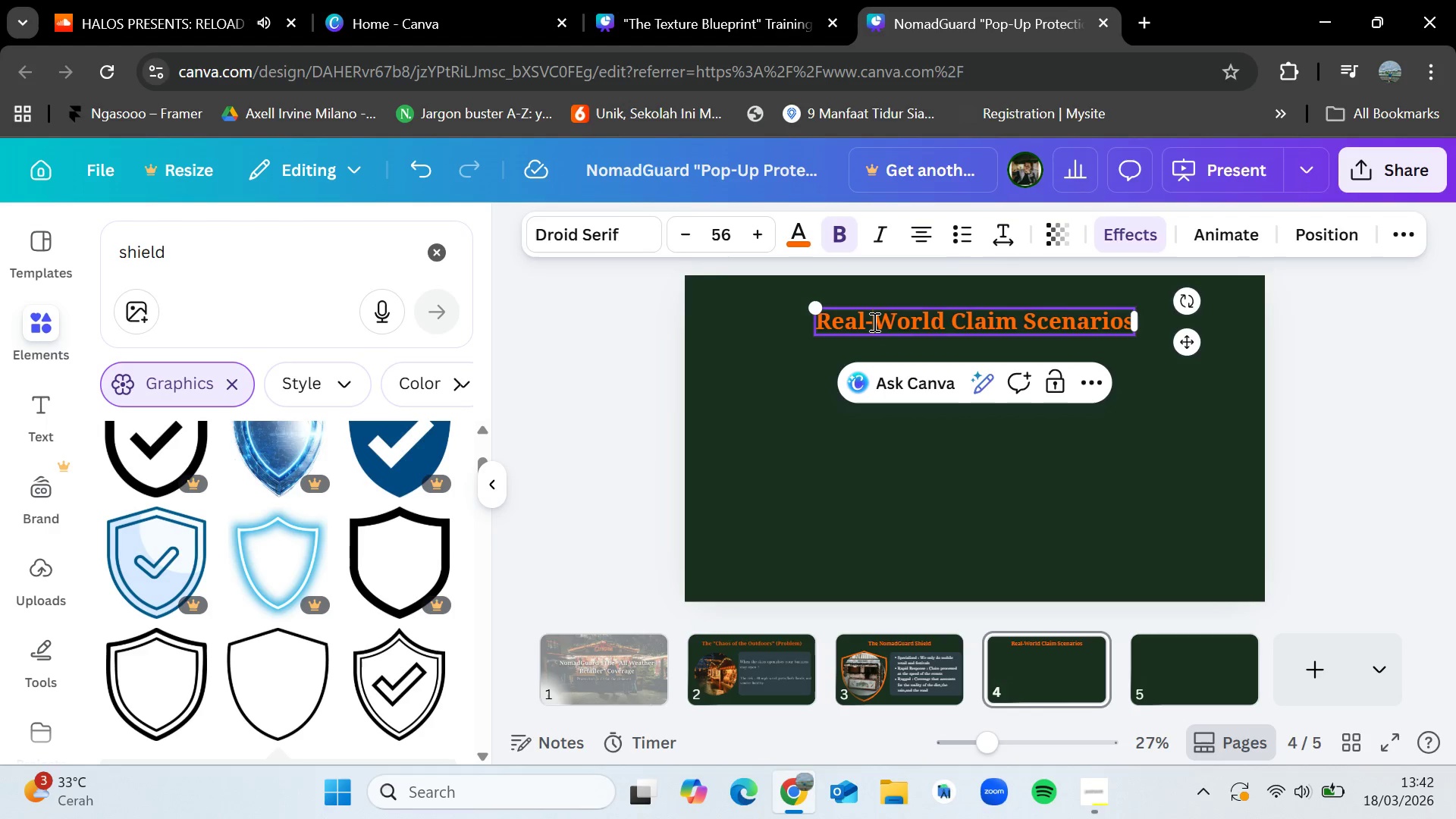 
double_click([873, 322])
 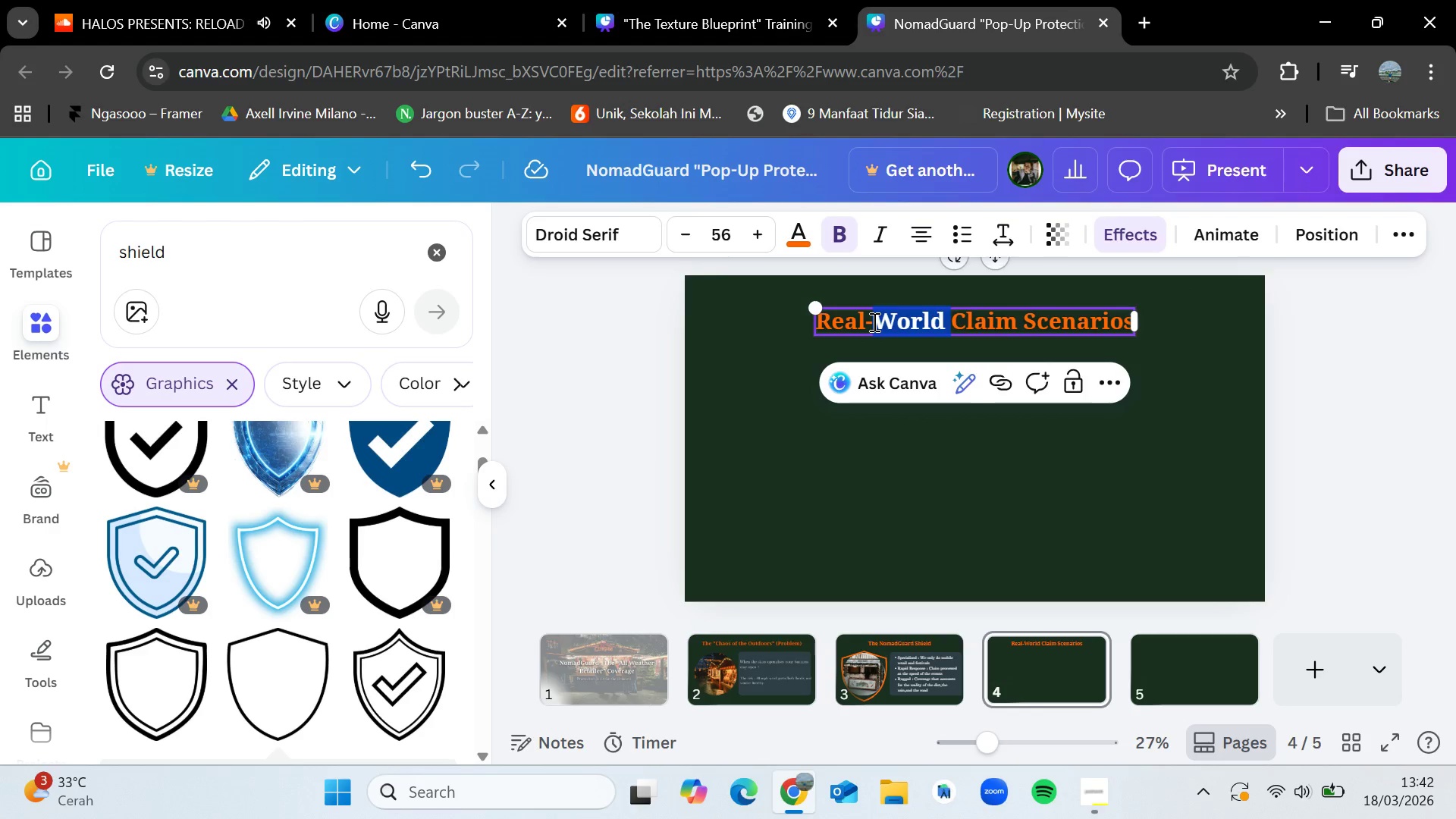 
double_click([873, 322])
 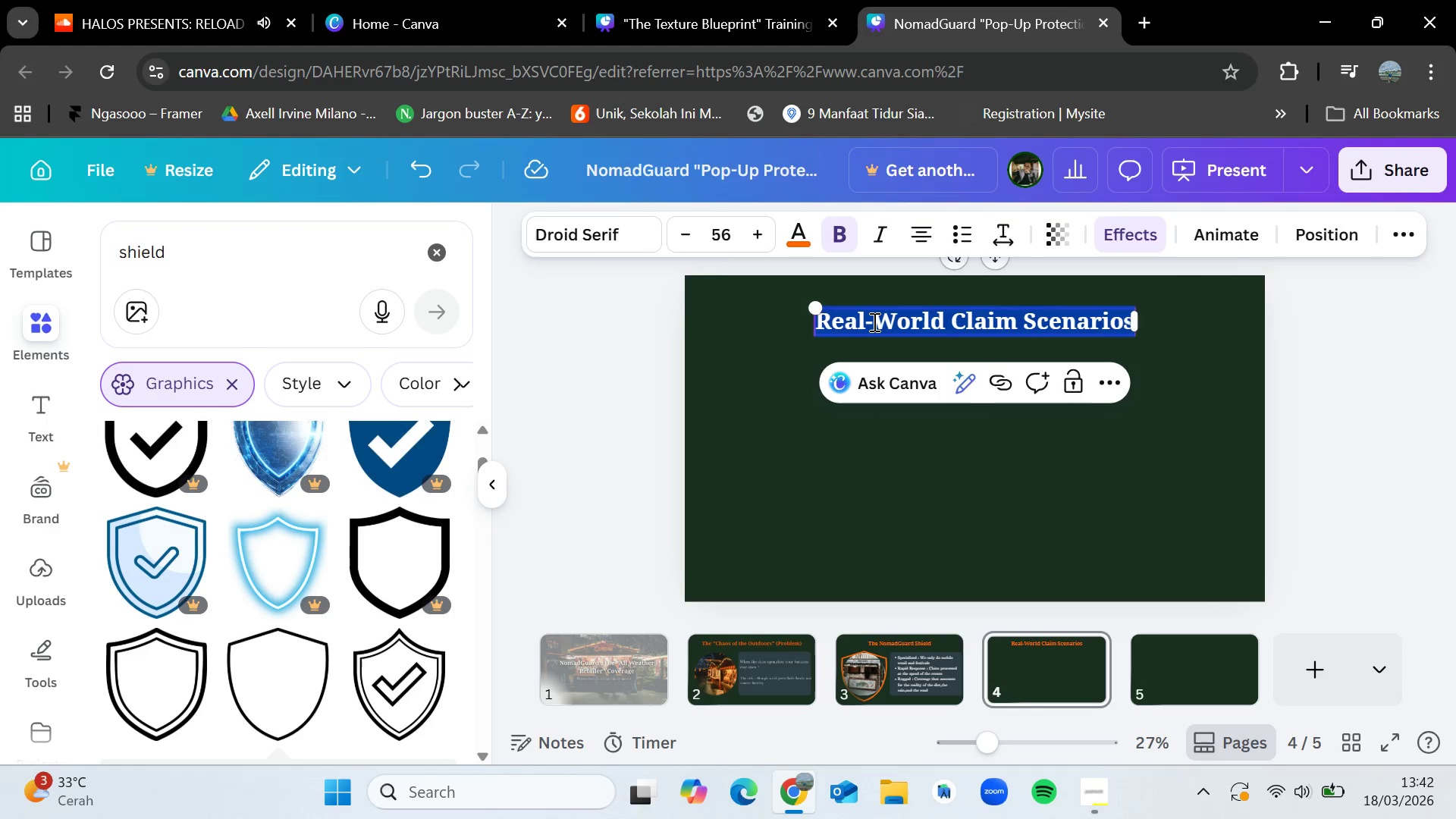 
triple_click([873, 322])
 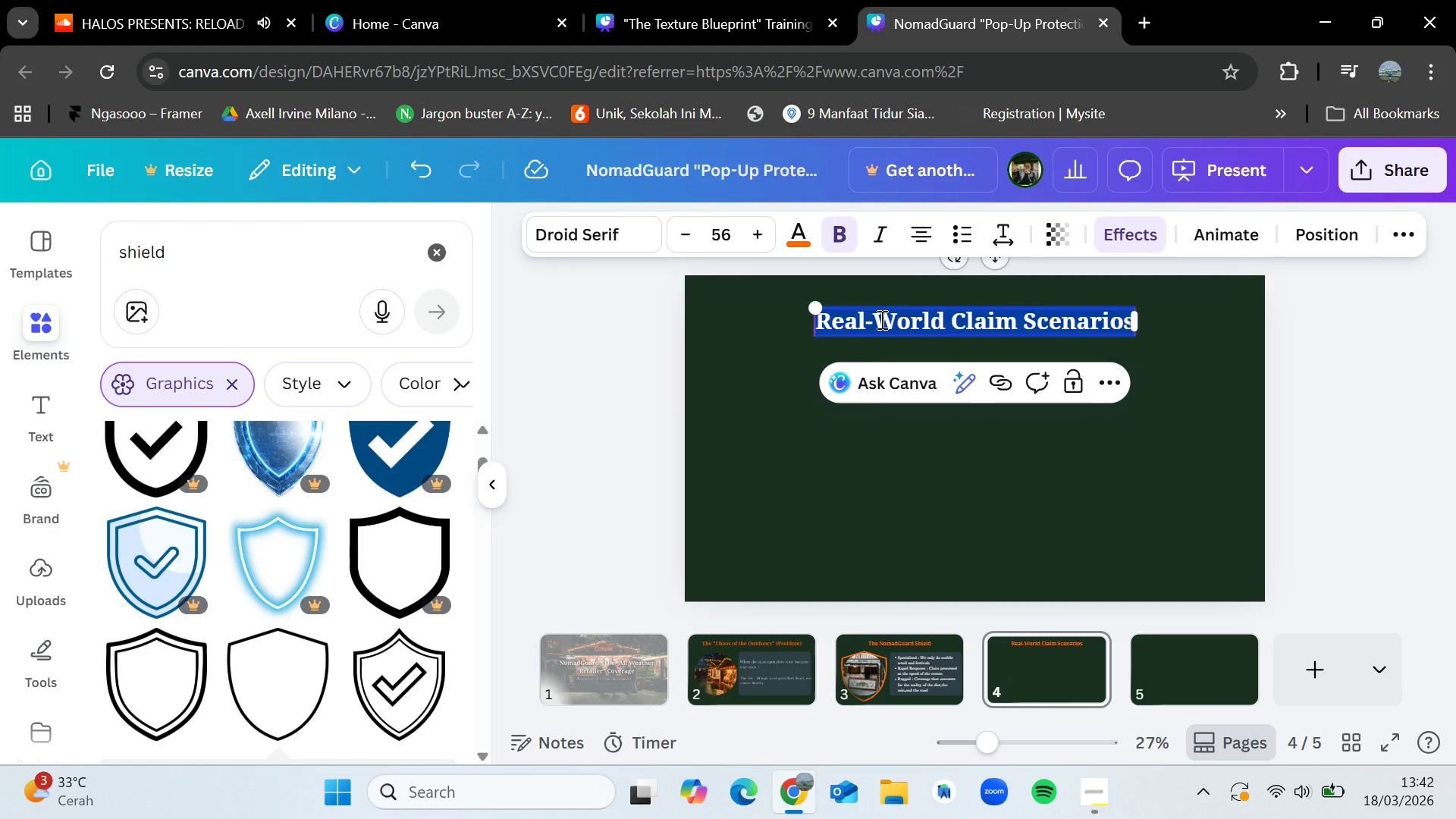 
key(Backspace)
type(Product Feautu)
key(Backspace)
key(Backspace)
key(Backspace)
type(tures)
 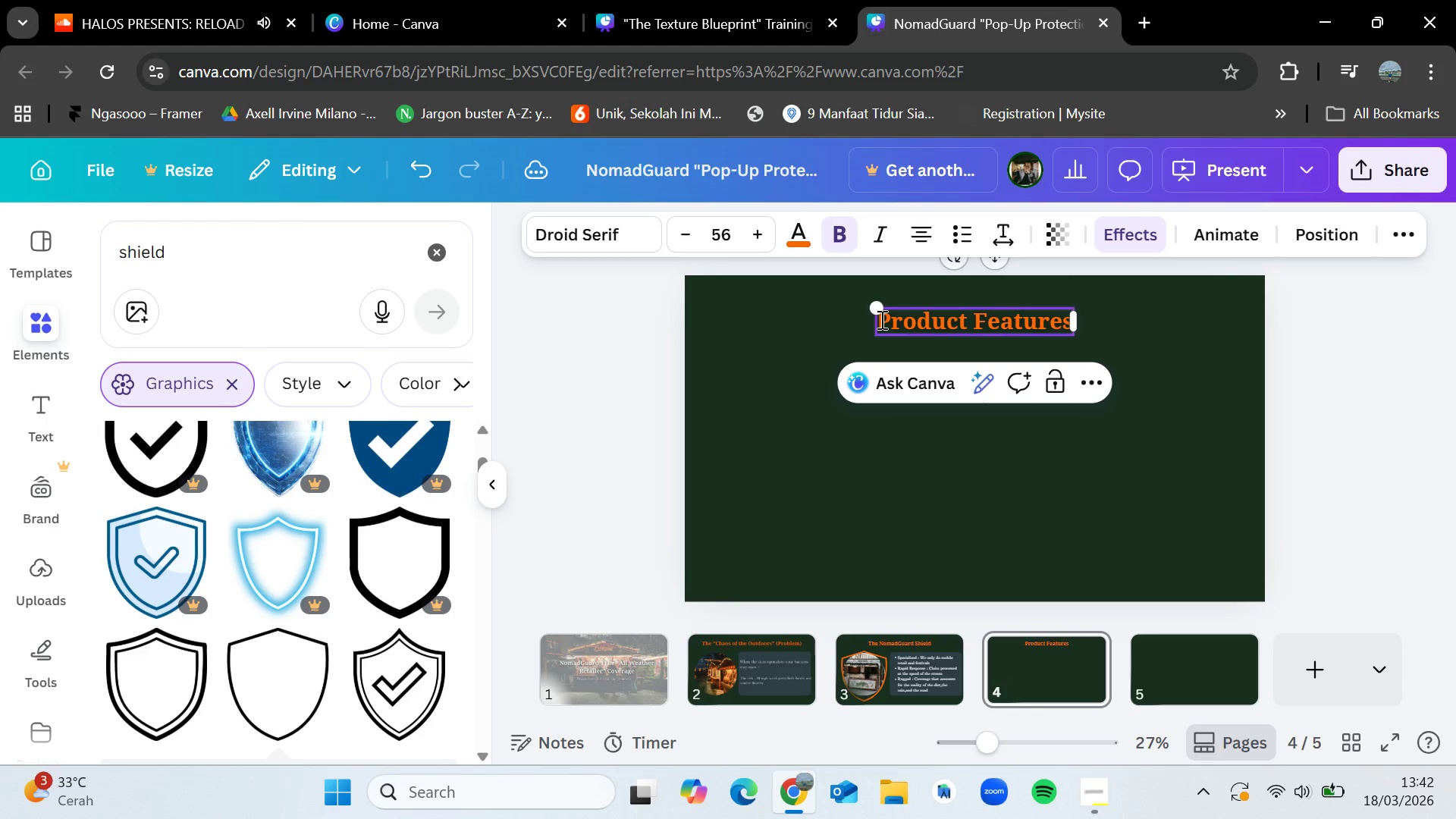 
left_click([876, 475])
 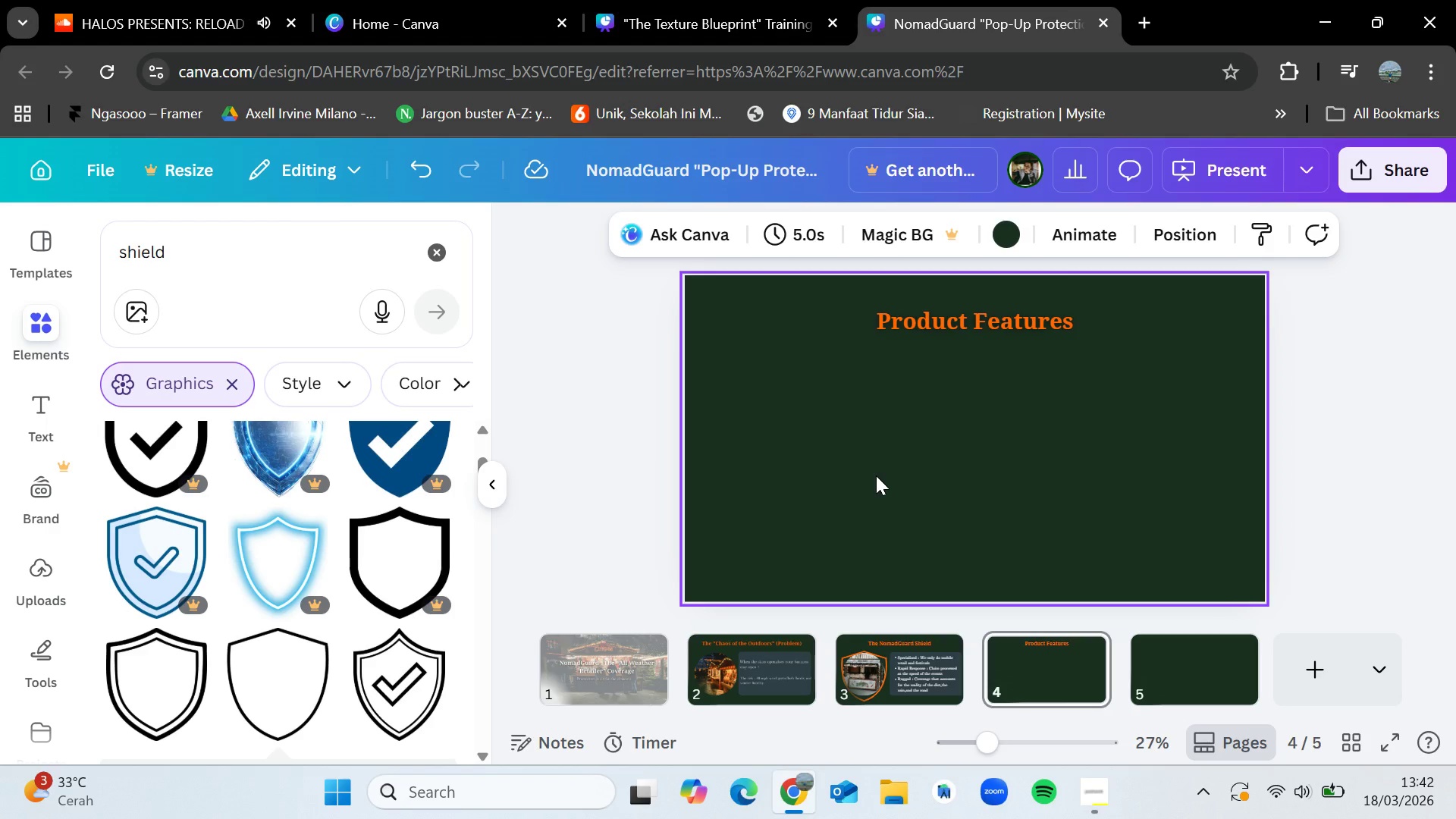 
wait(6.44)
 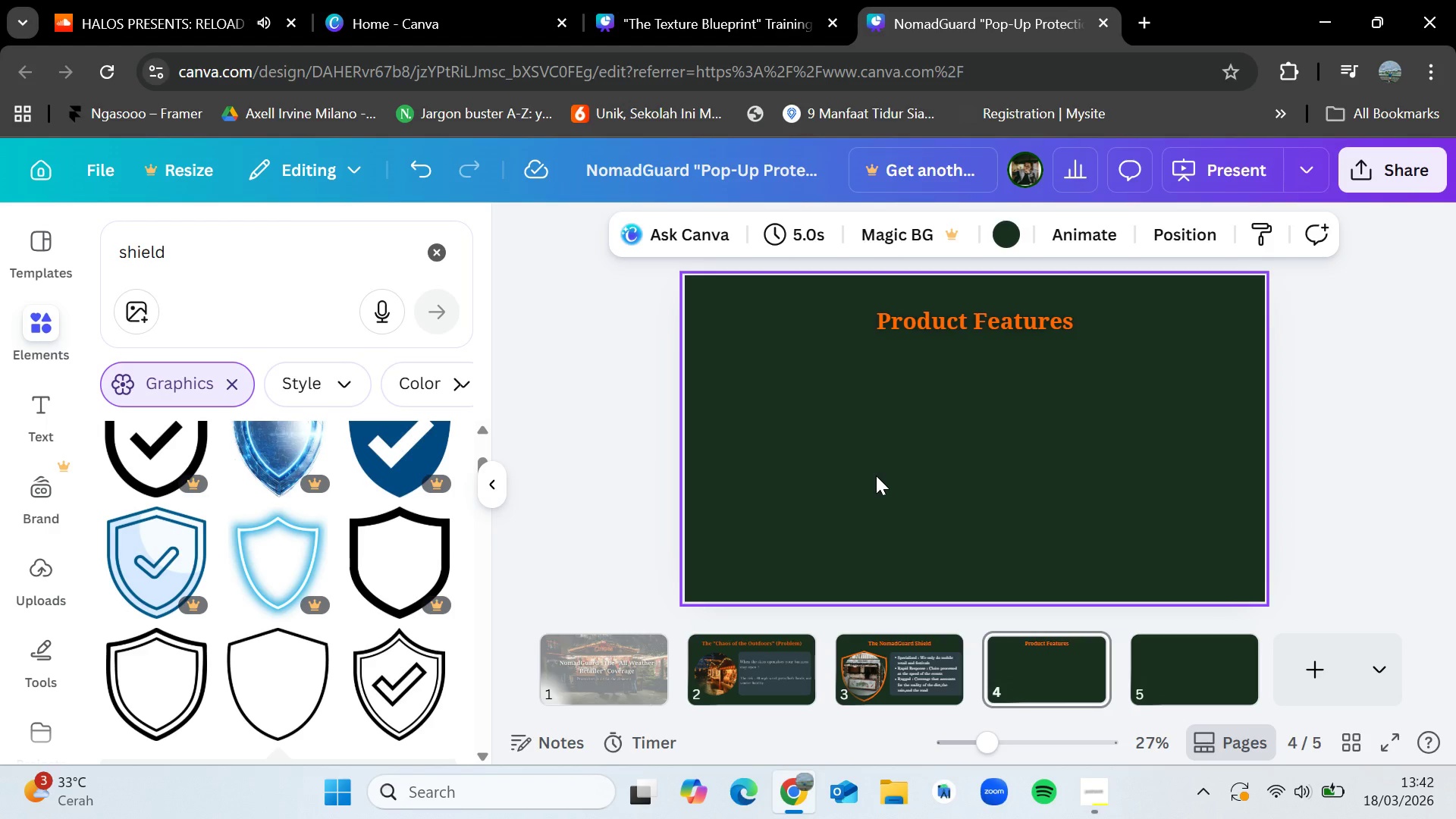 
scroll: coordinate [331, 607], scroll_direction: up, amount: 1.0
 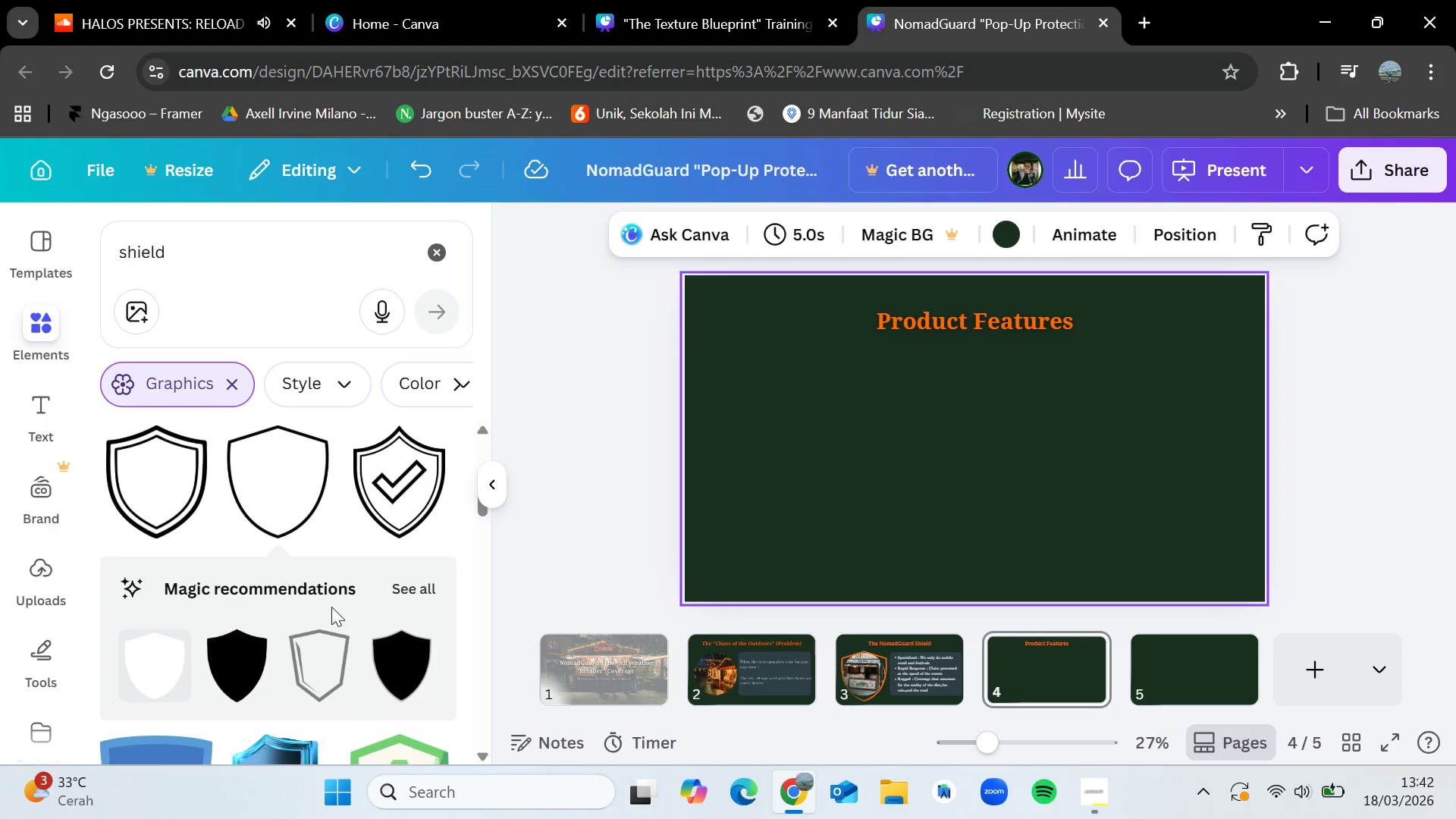 
scroll: coordinate [331, 607], scroll_direction: down, amount: 5.0
 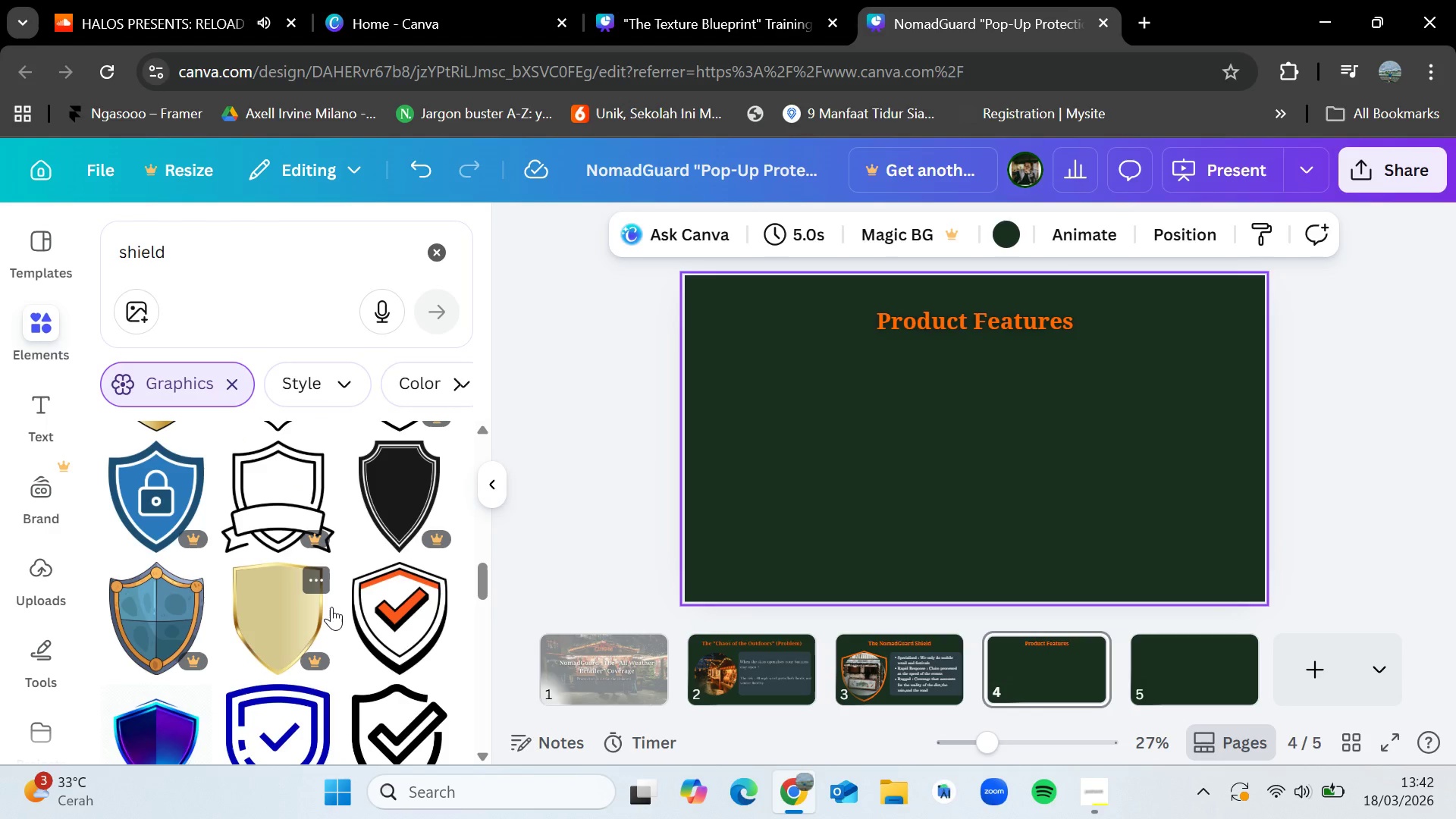 
scroll: coordinate [331, 607], scroll_direction: up, amount: 9.0
 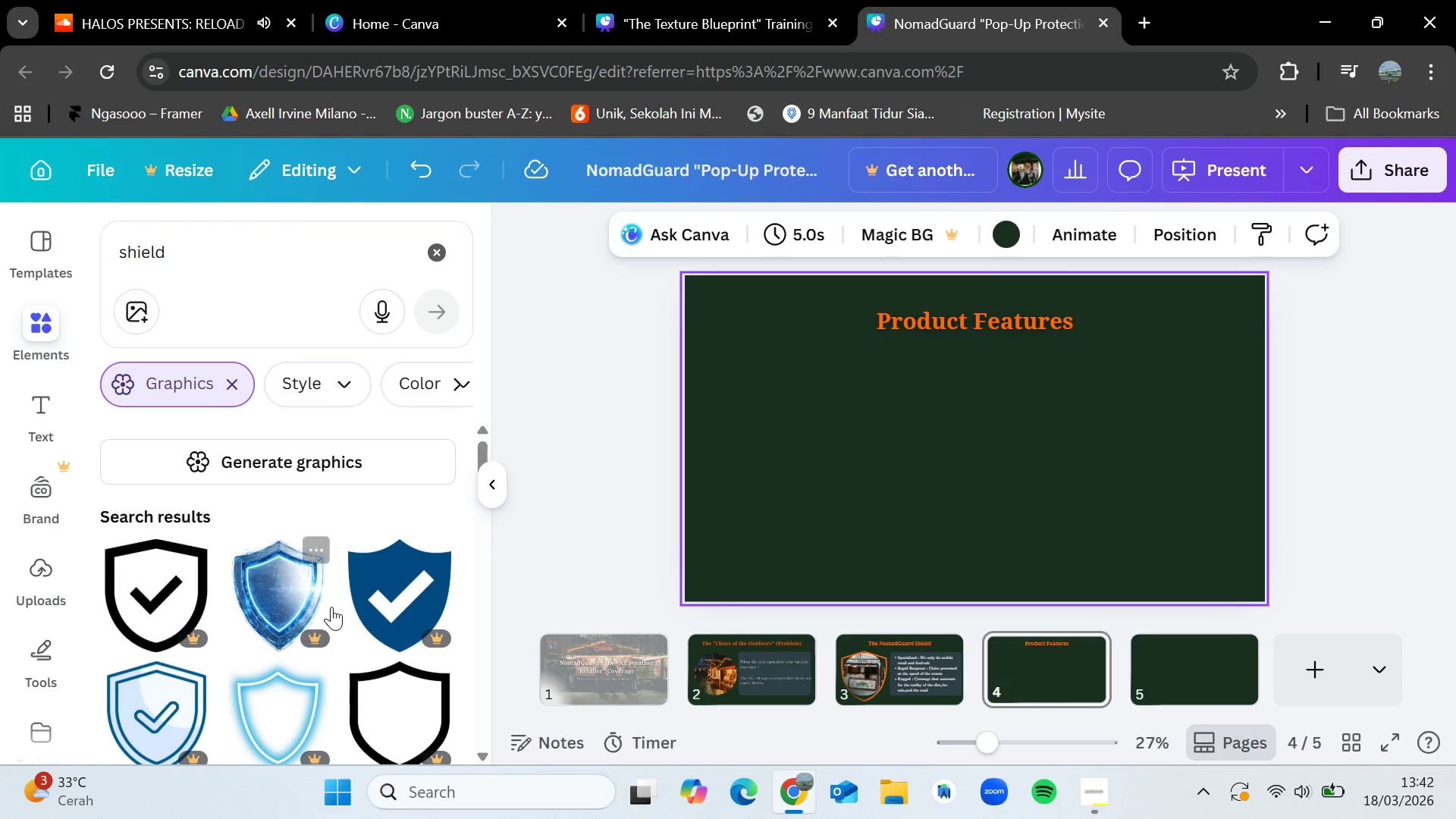 
scroll: coordinate [331, 607], scroll_direction: none, amount: 0.0
 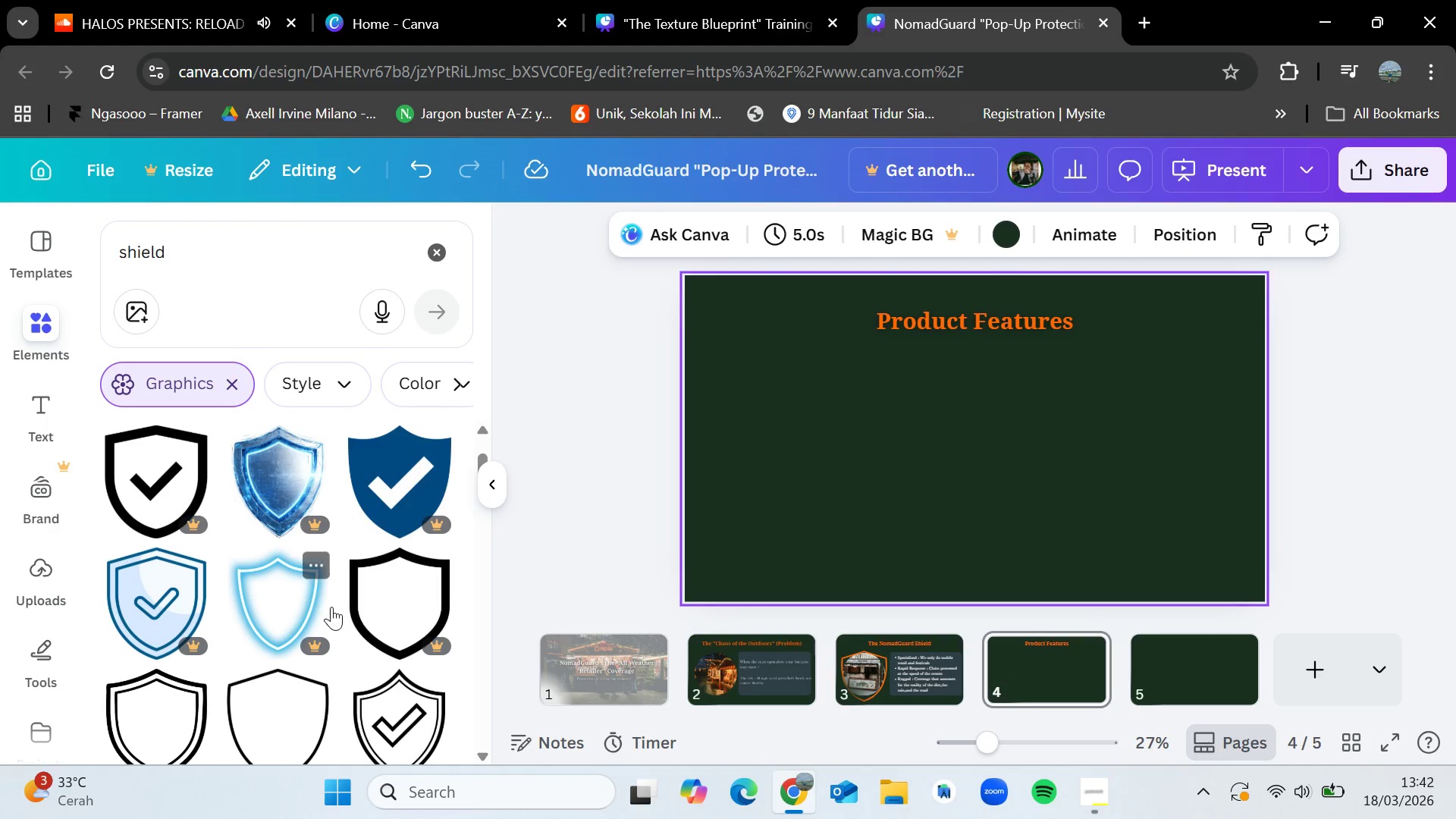 
scroll: coordinate [331, 607], scroll_direction: down, amount: 1.0
 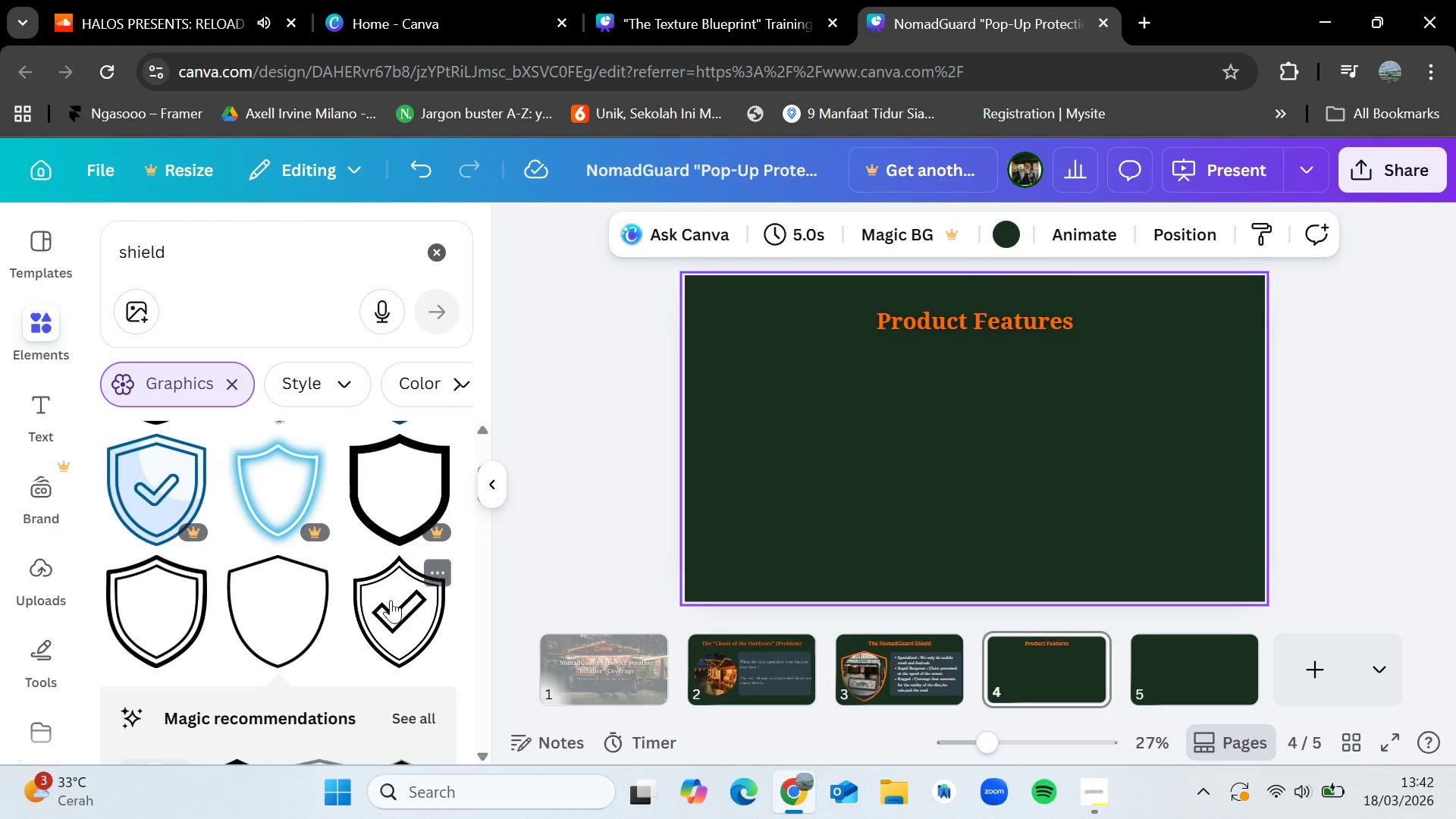 
left_click_drag(start_coordinate=[397, 613], to_coordinate=[789, 423])
 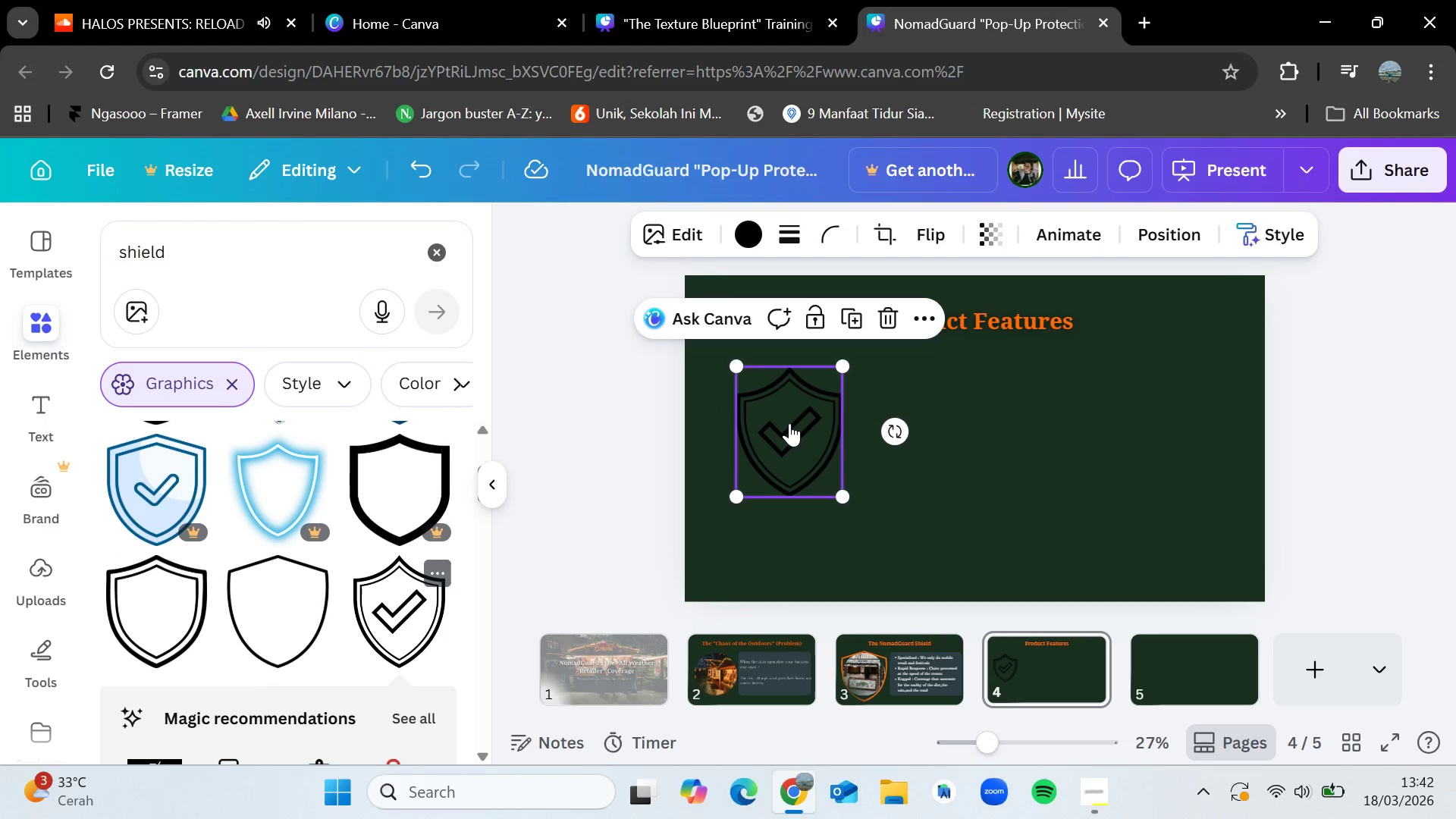 
left_click([746, 240])
 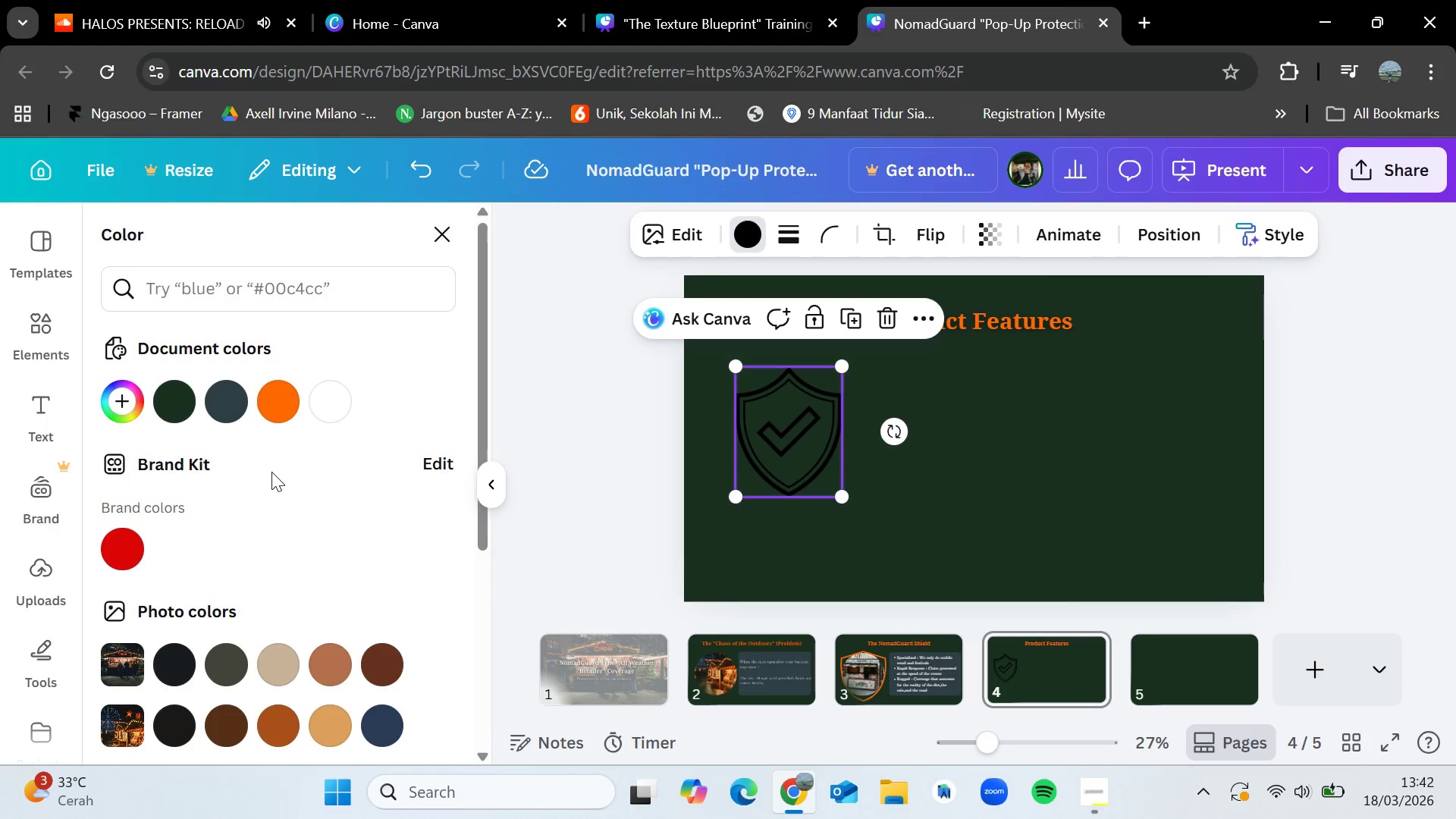 
left_click([289, 387])
 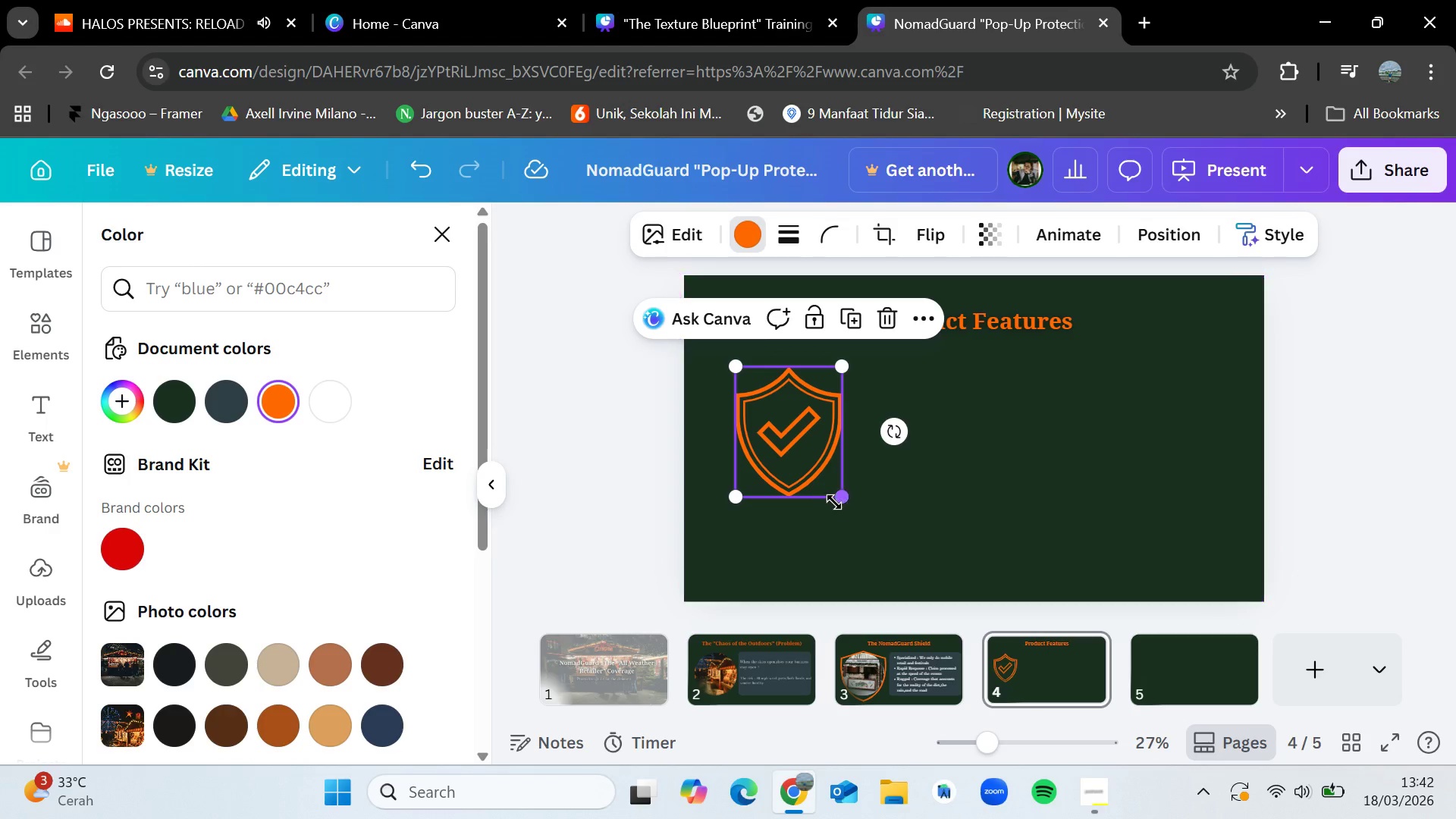 
left_click_drag(start_coordinate=[836, 497], to_coordinate=[880, 504])
 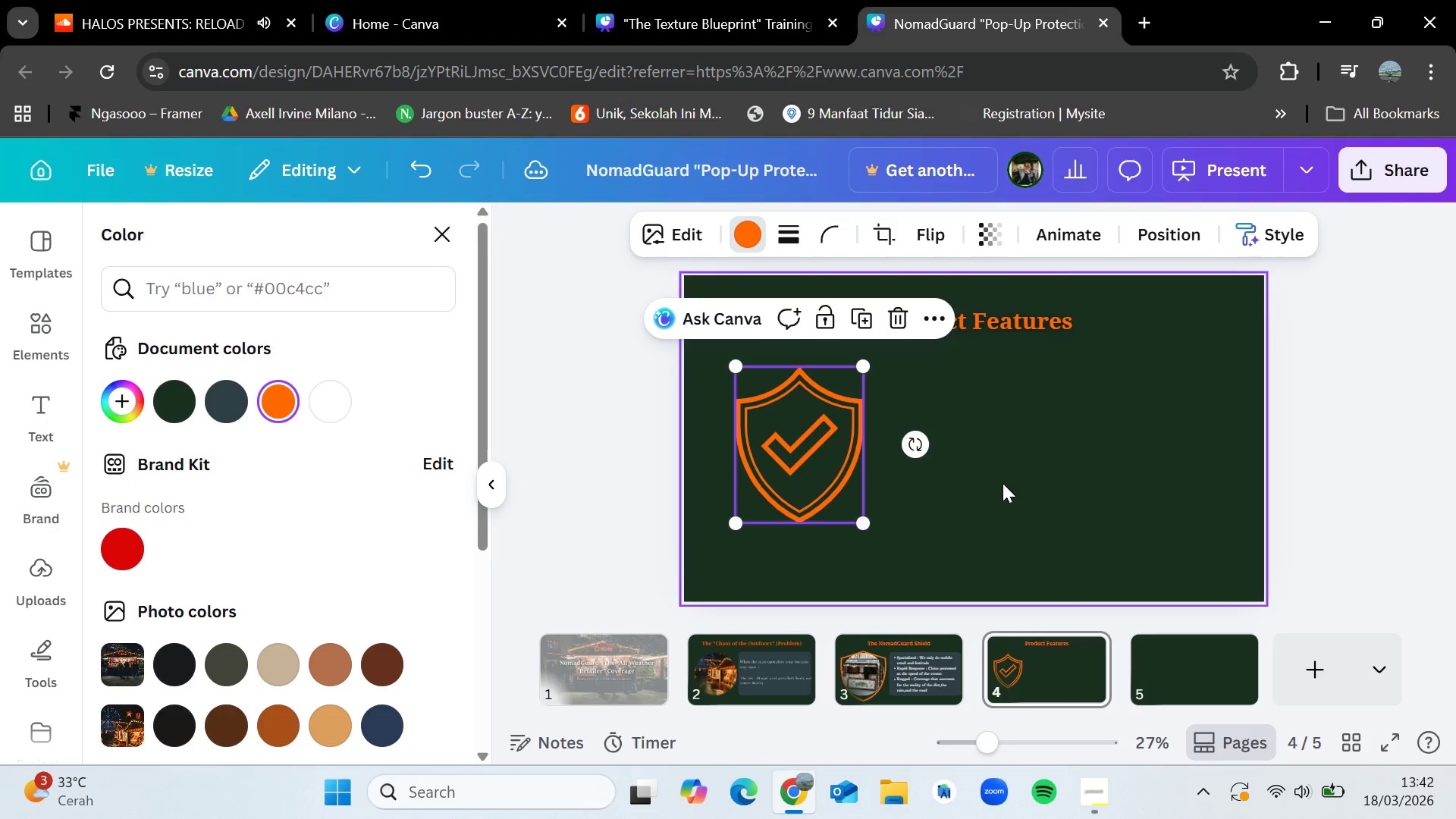 
left_click([1003, 483])
 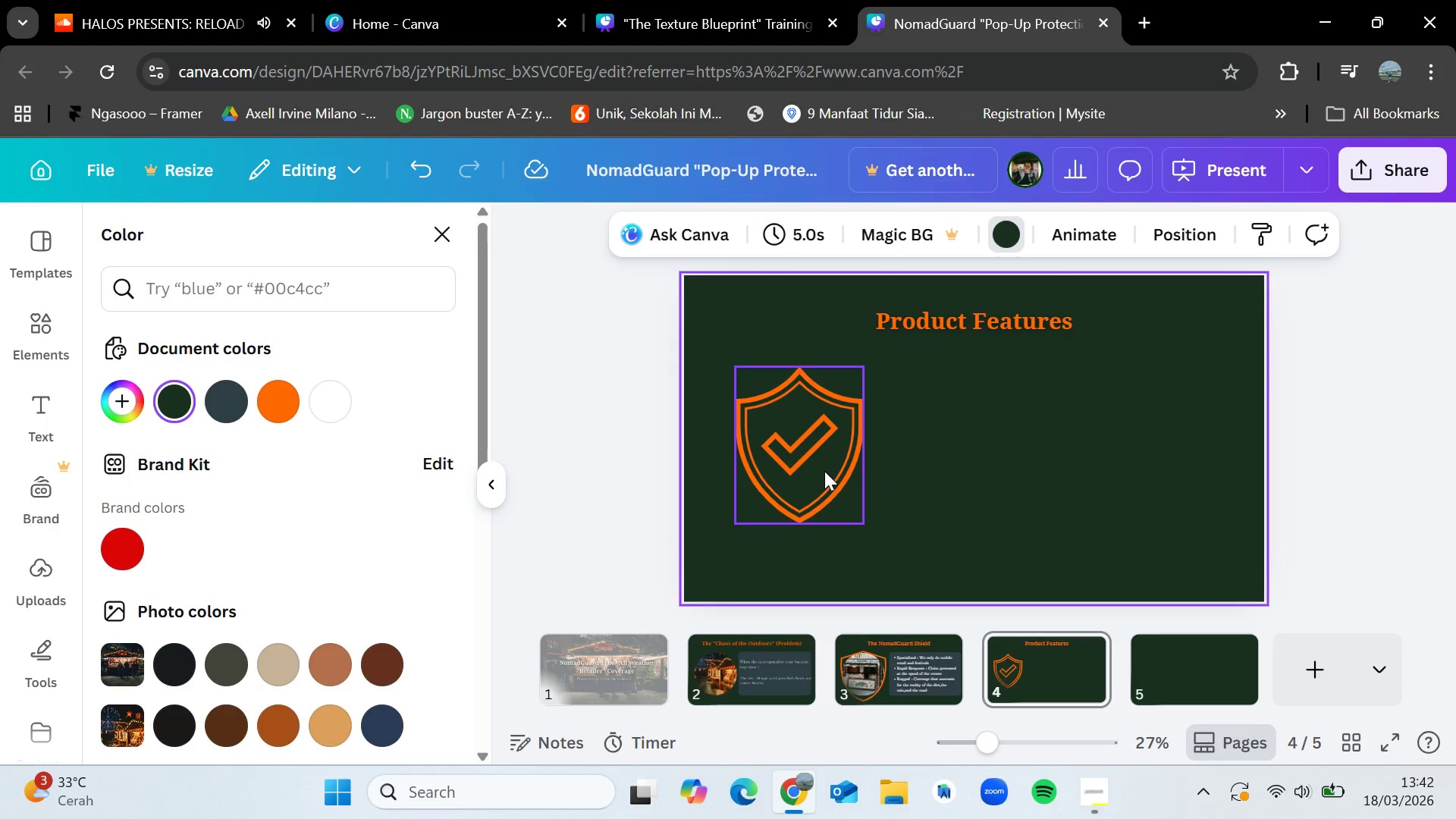 
left_click_drag(start_coordinate=[808, 468], to_coordinate=[795, 477])
 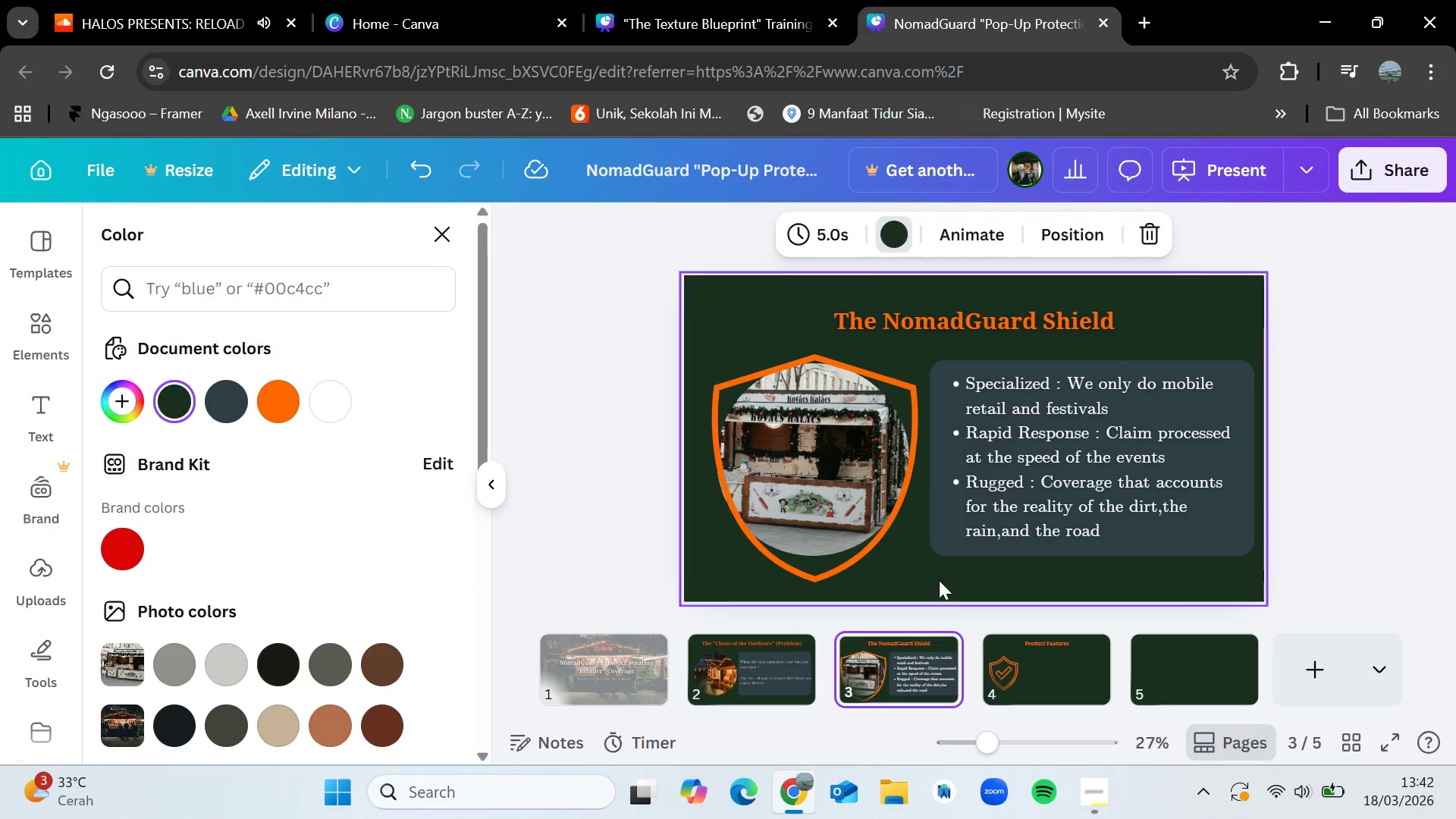 
left_click_drag(start_coordinate=[939, 570], to_coordinate=[1081, 432])
 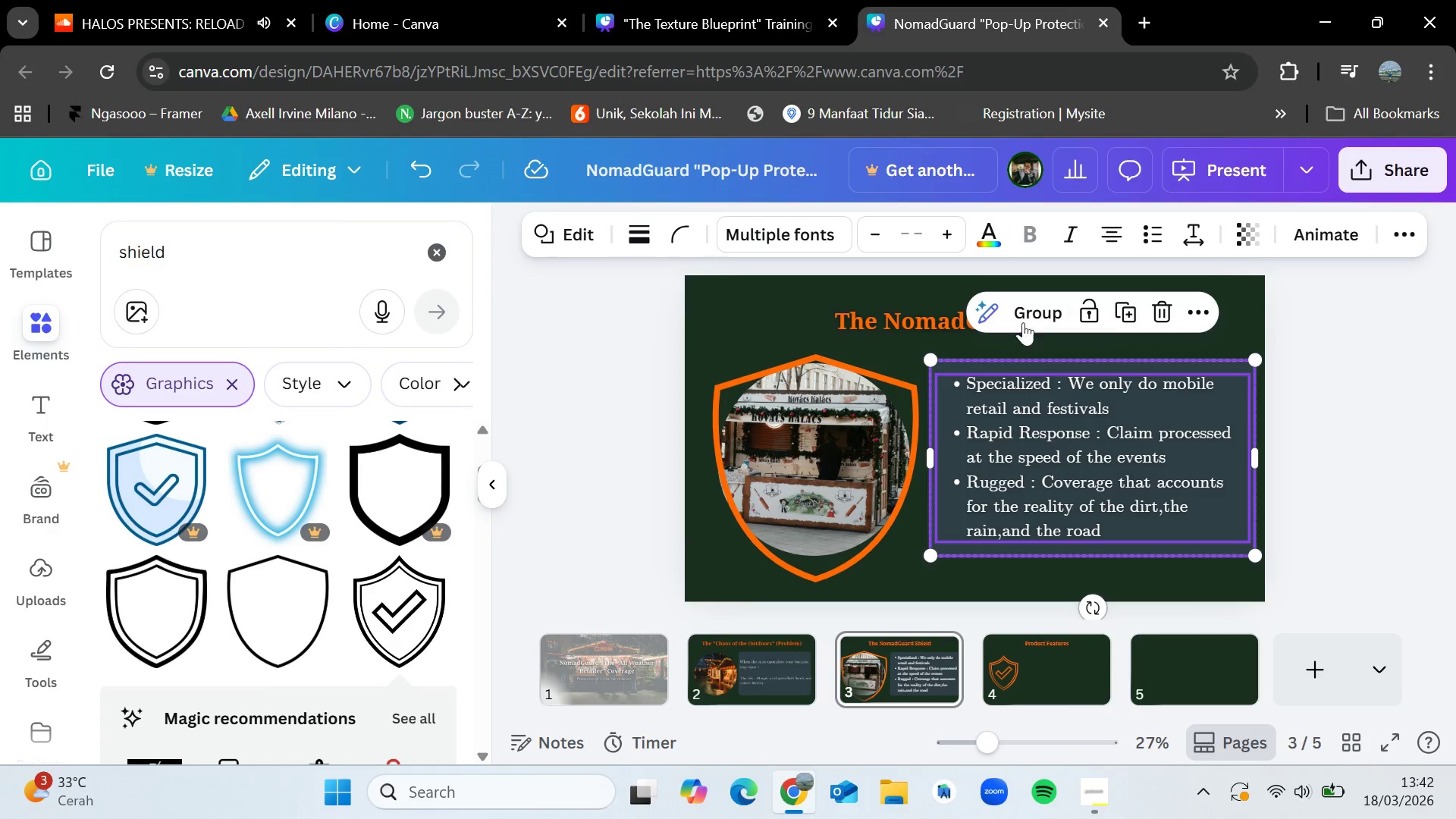 
left_click([1040, 313])
 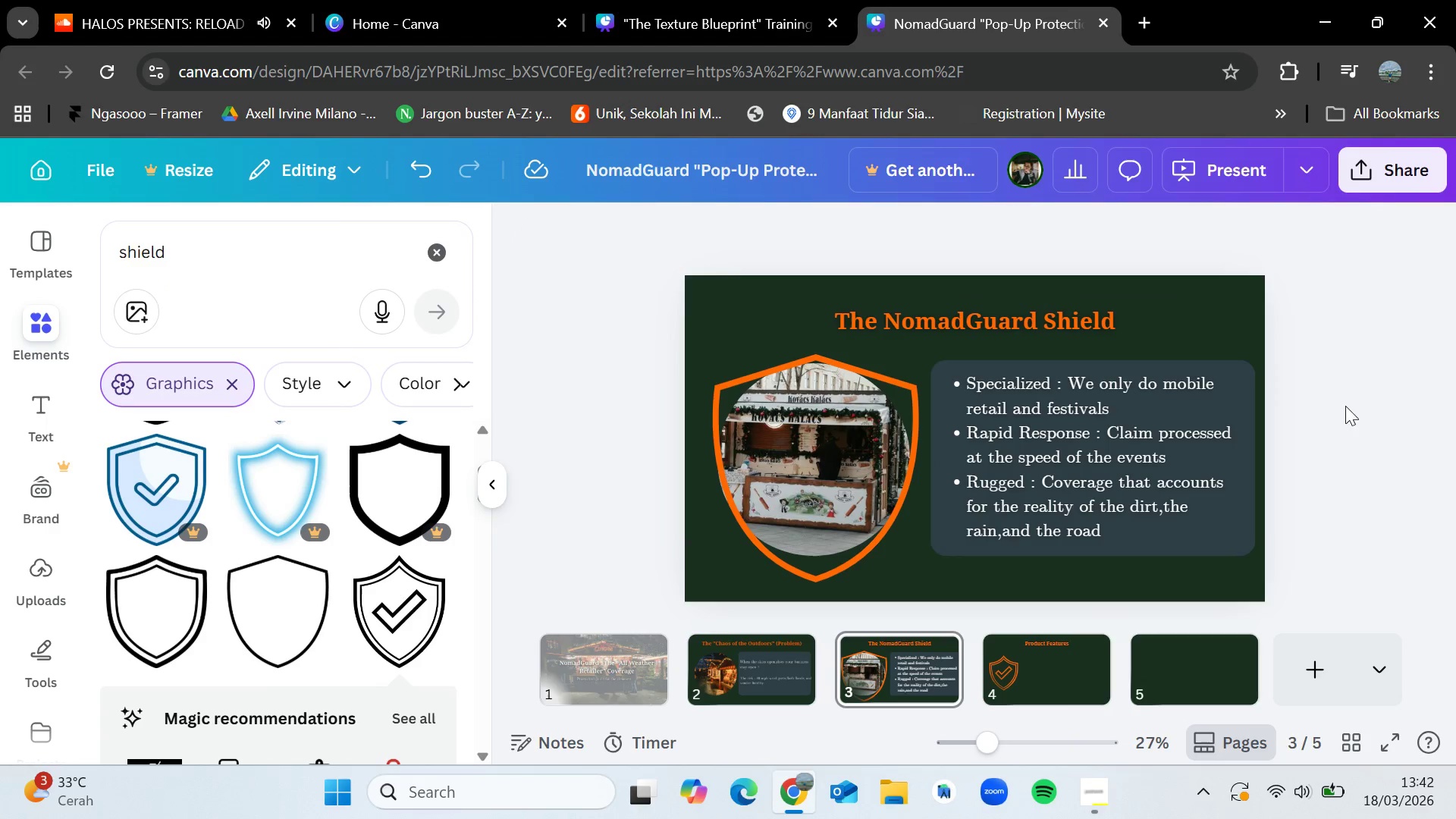 
double_click([1140, 451])
 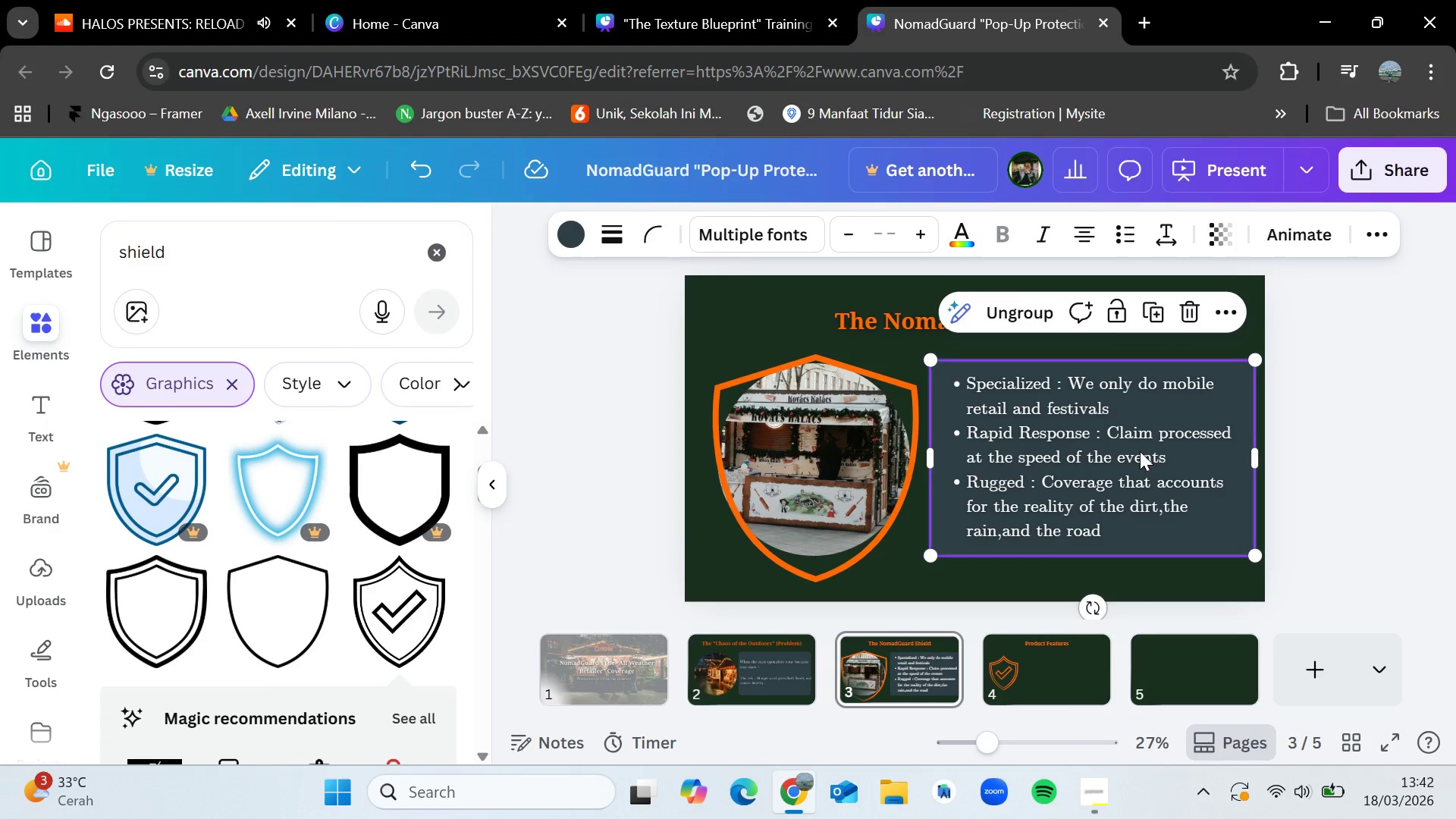 
key(Control+C)
 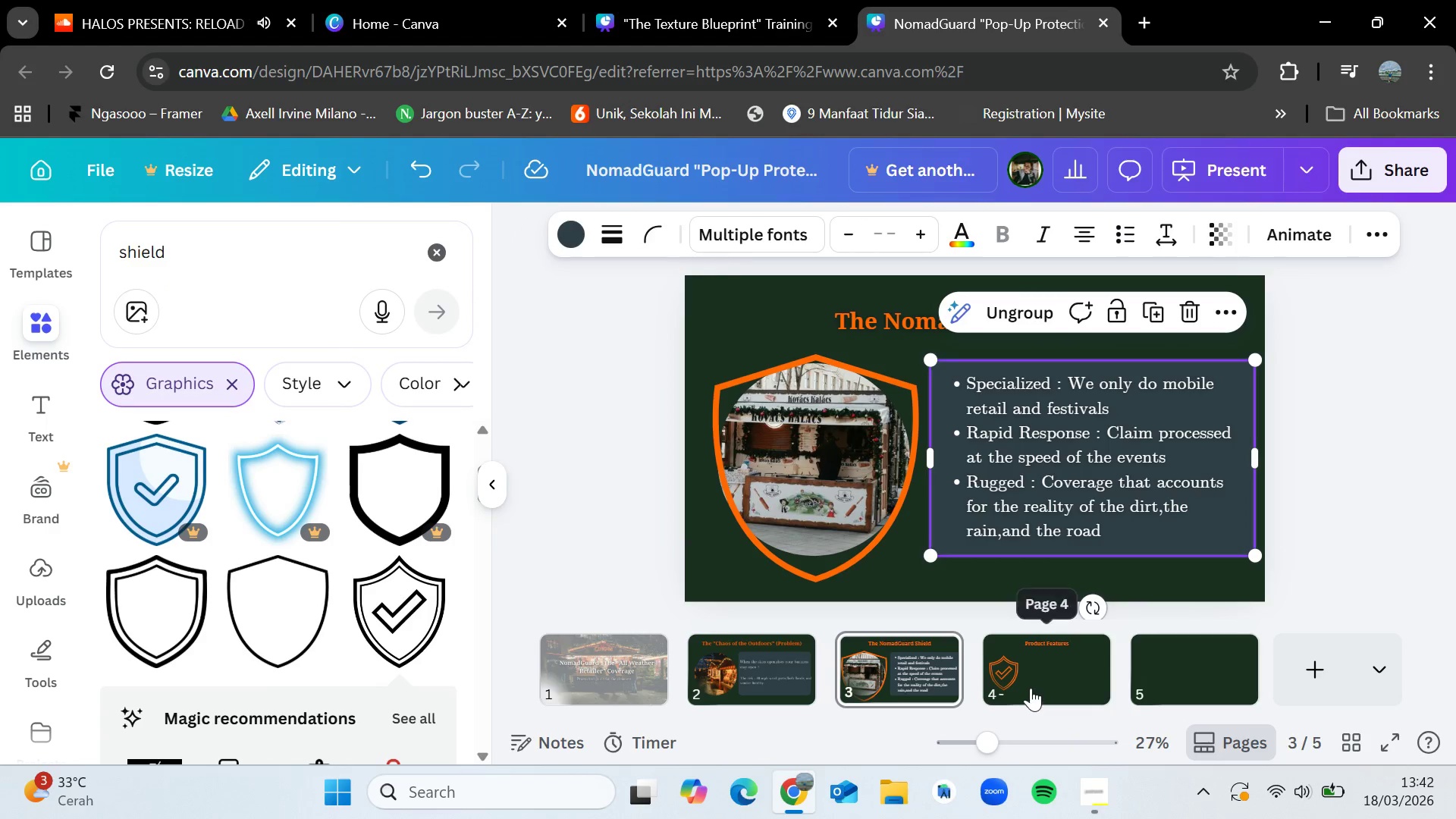 
left_click([1033, 679])
 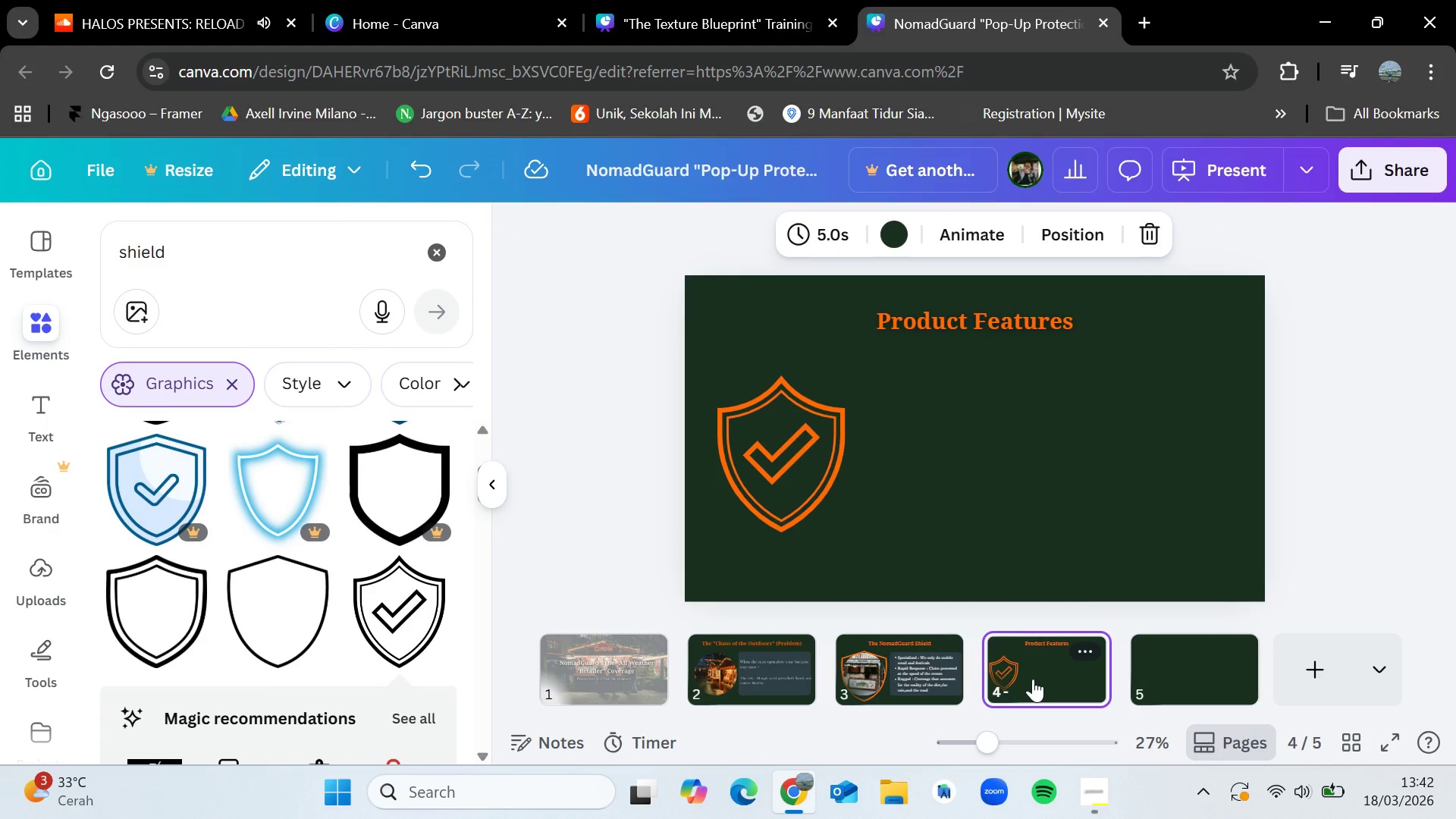 
key(Control+V)
 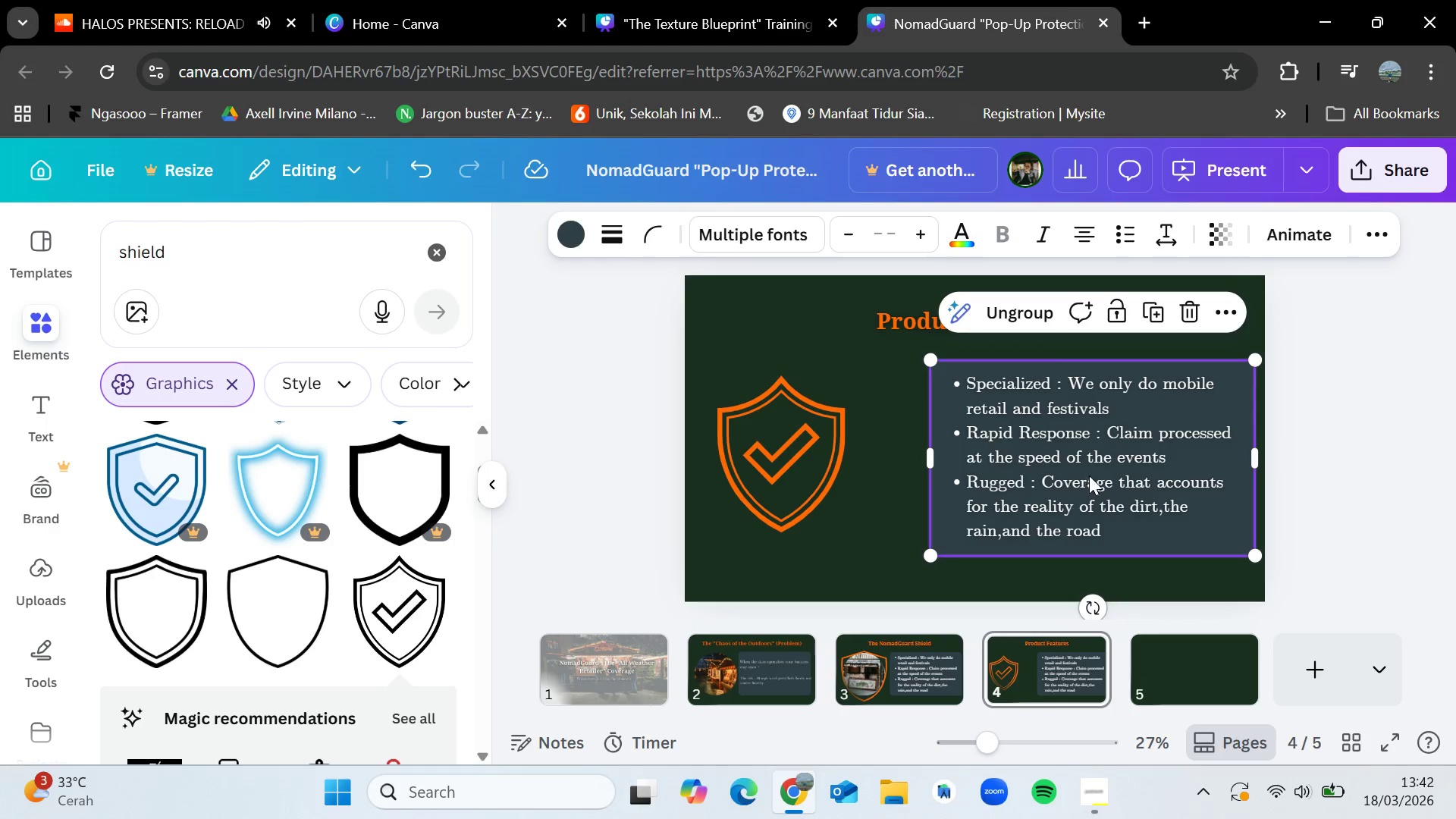 
left_click([1335, 444])
 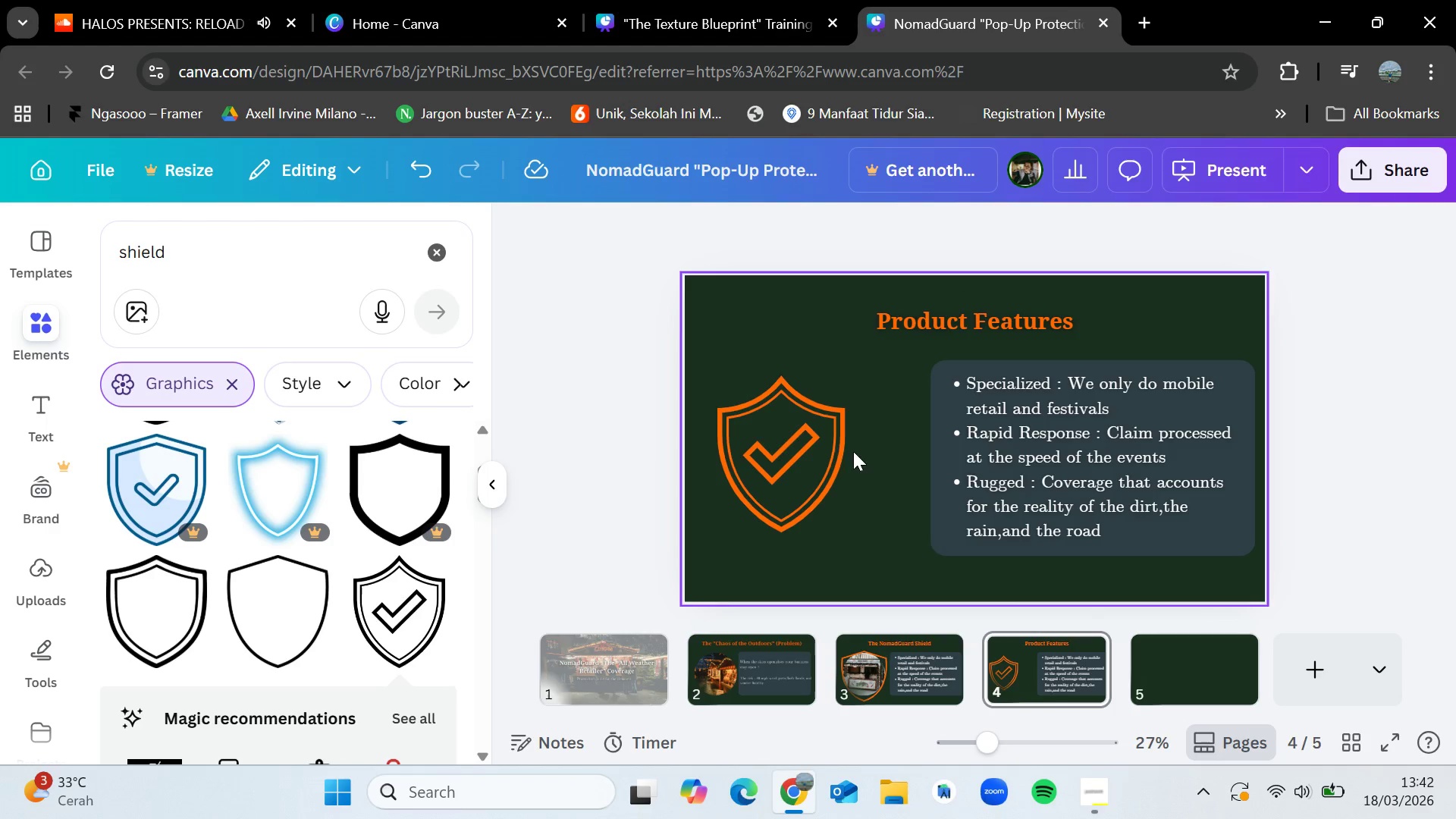 
left_click_drag(start_coordinate=[814, 441], to_coordinate=[831, 441])
 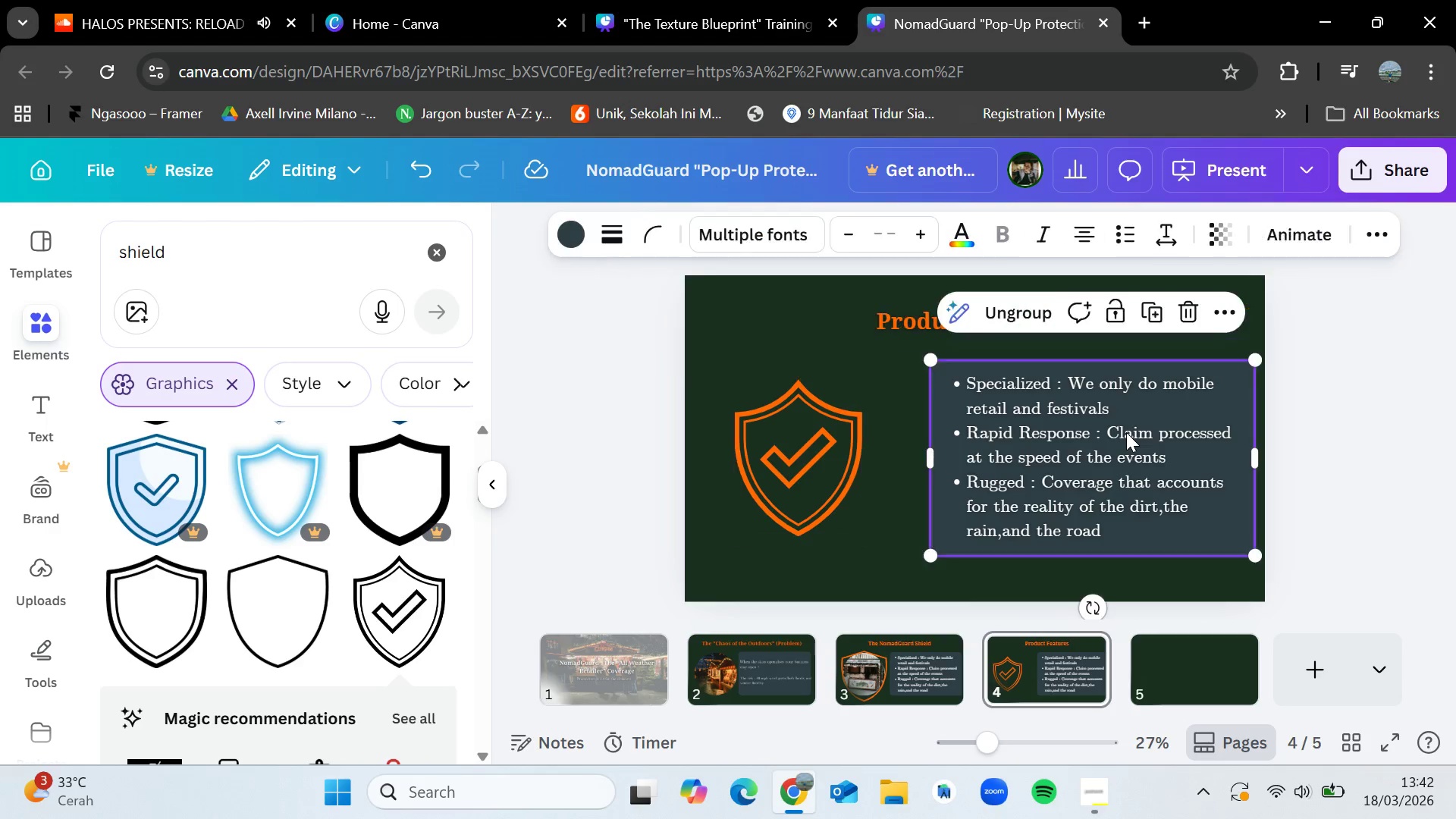 
double_click([1126, 432])
 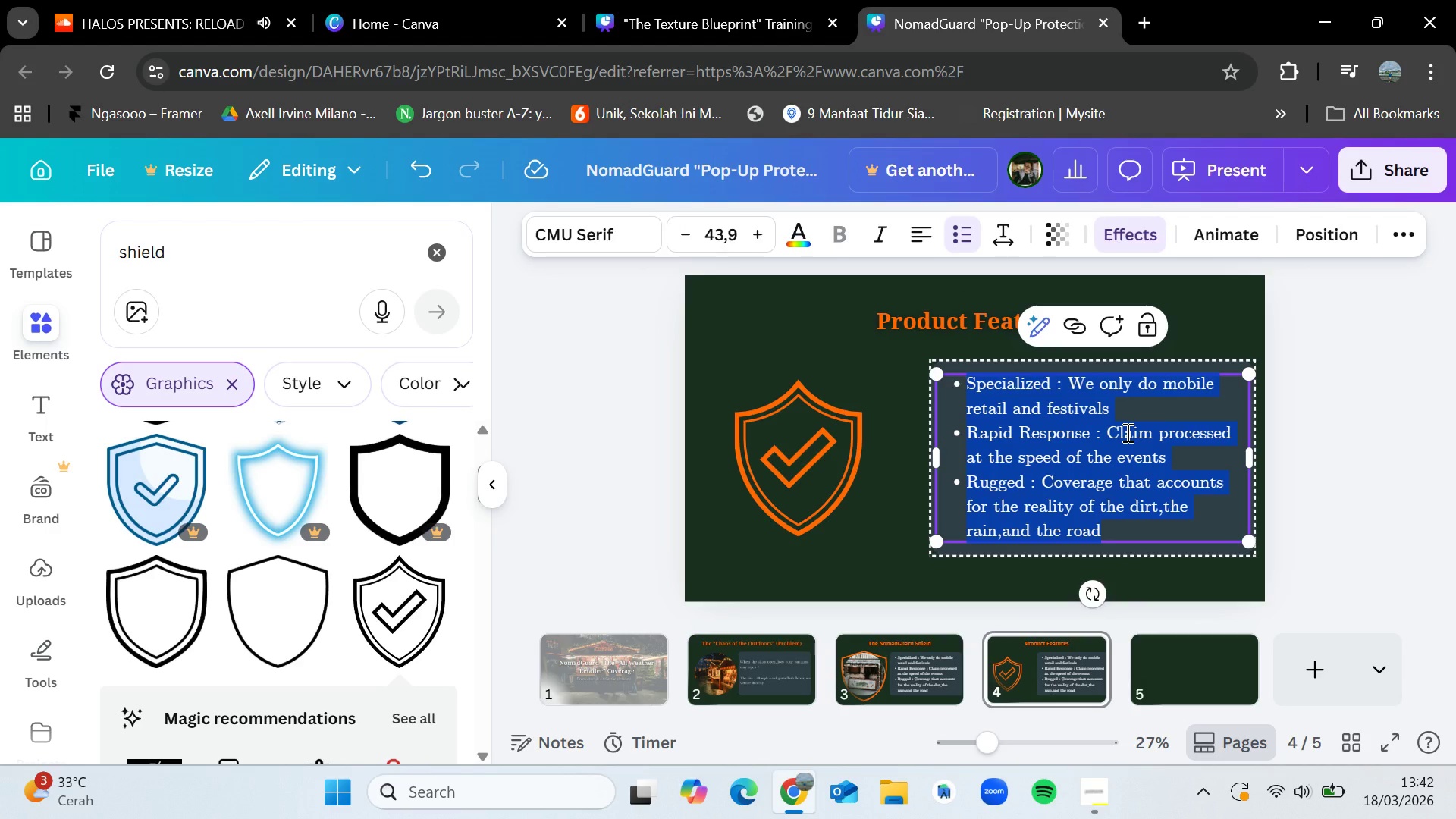 
key(Backspace)
type(Weather Stop : Coverage for event cancellation or gear damage due to severe weather)
 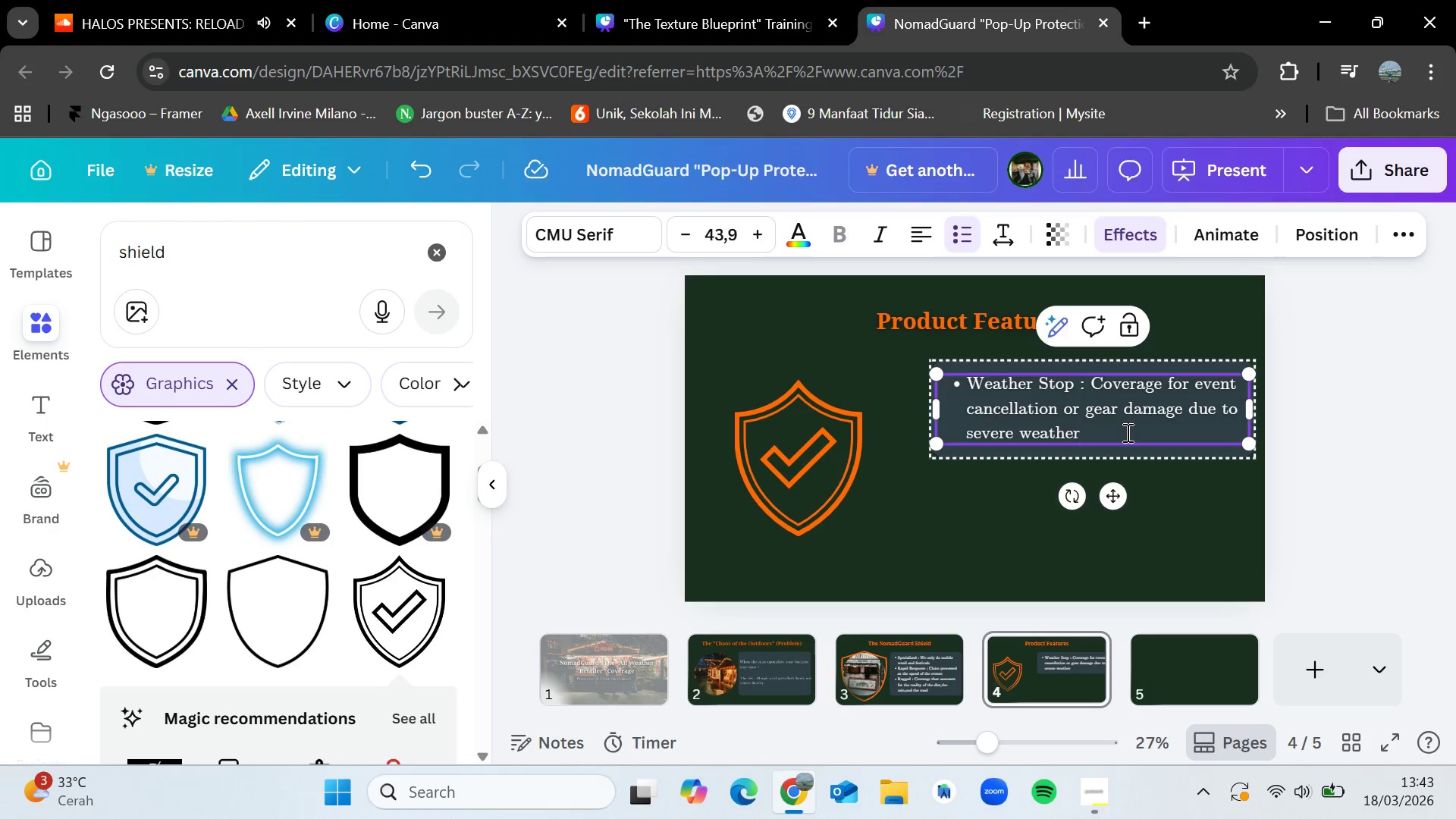 
key(Enter)
 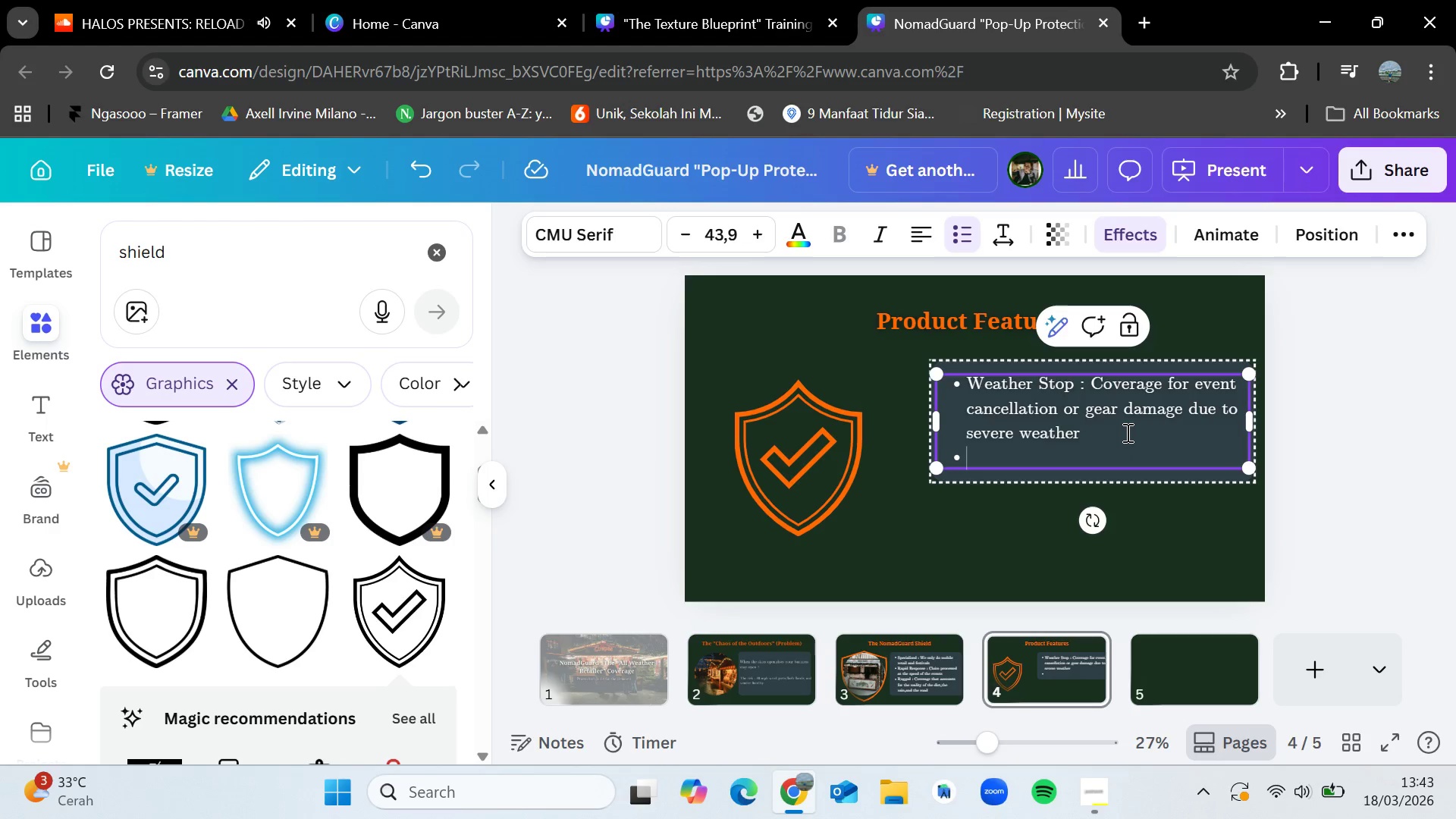 
type(The Nomad Vault : Protection for higj )
key(Backspace)
key(Backspace)
type(h end)
 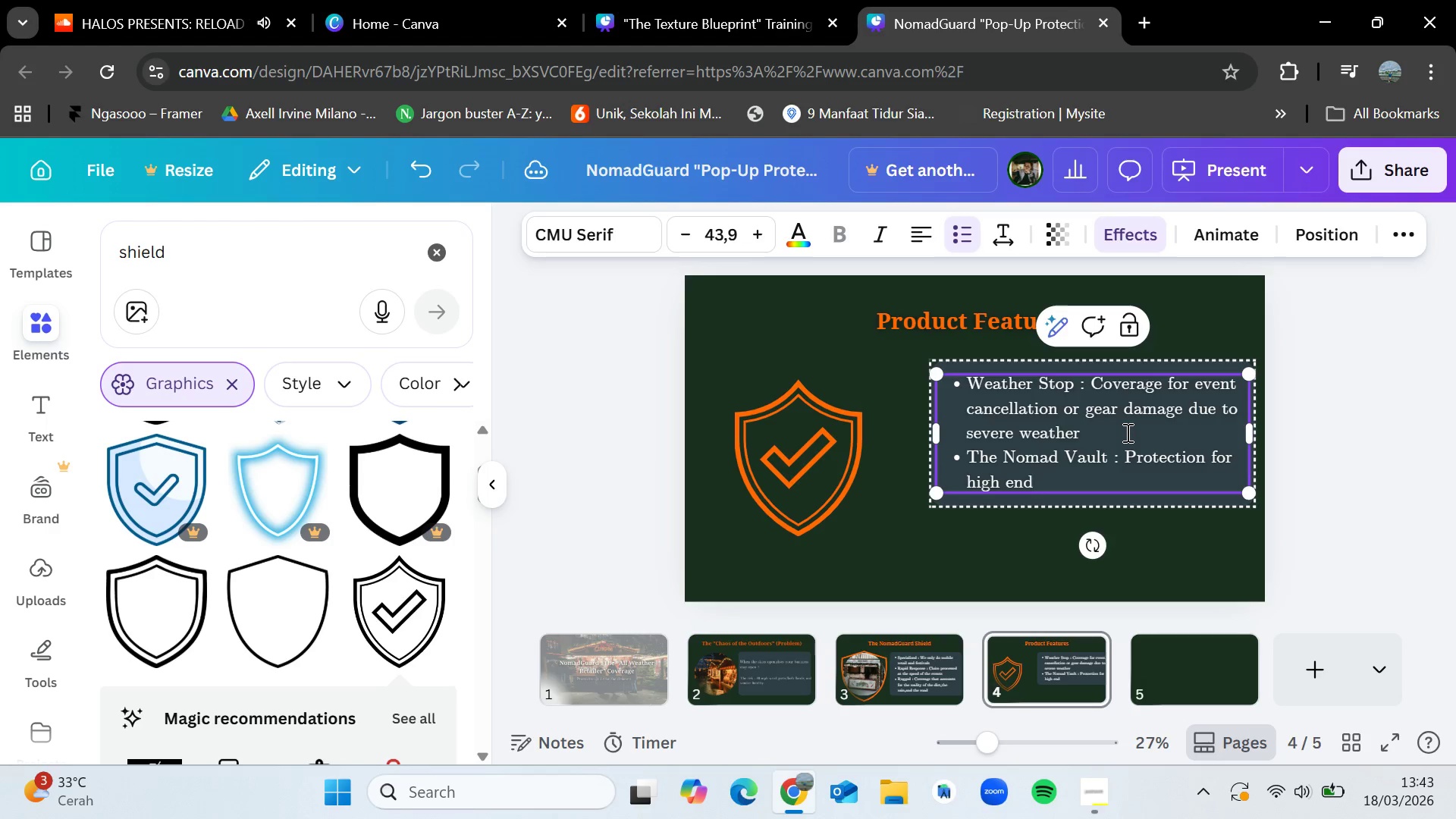 
type( inventory)
 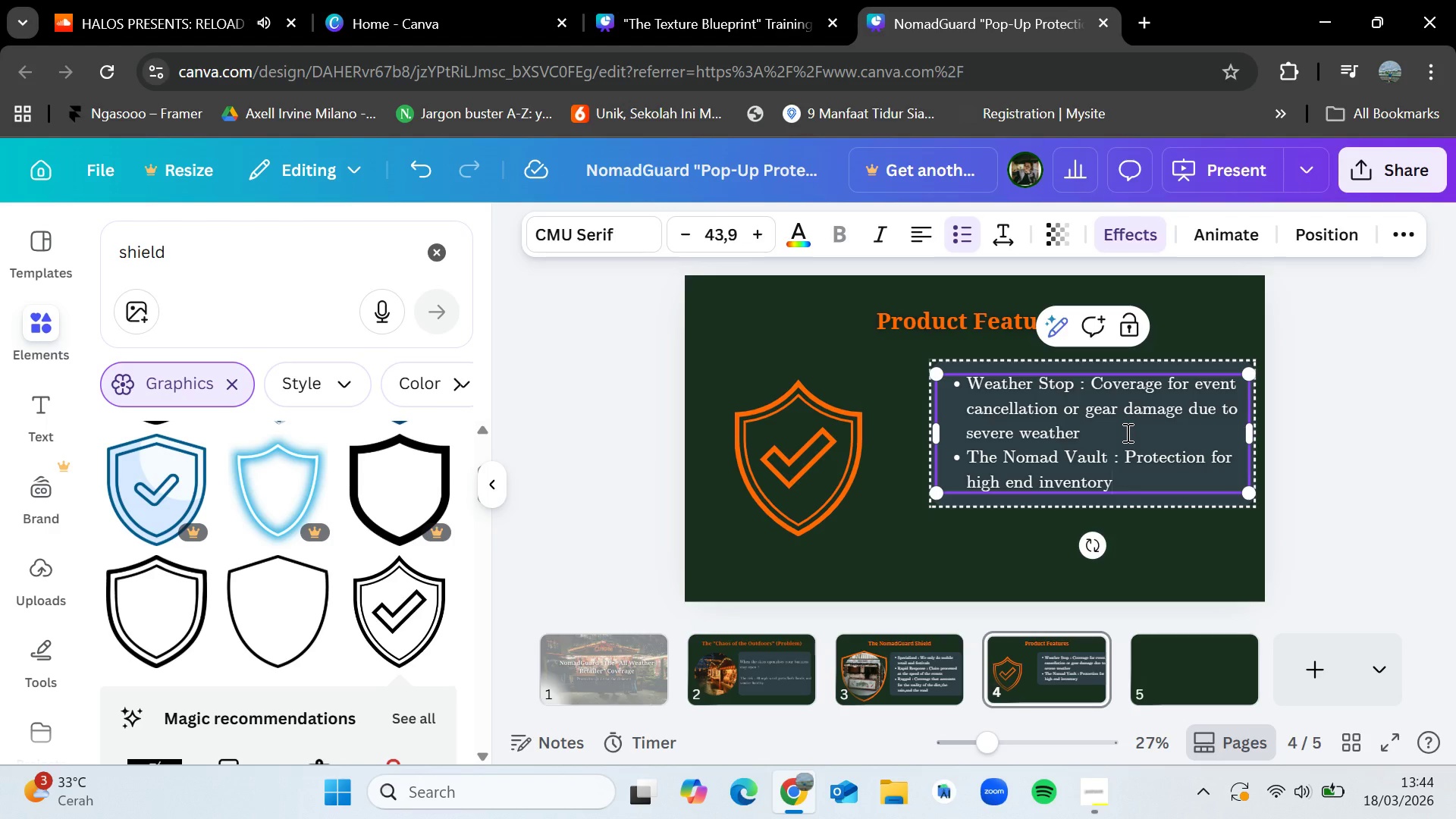 
type( and specialized qu)
key(Backspace)
key(Backspace)
type(equipment)
 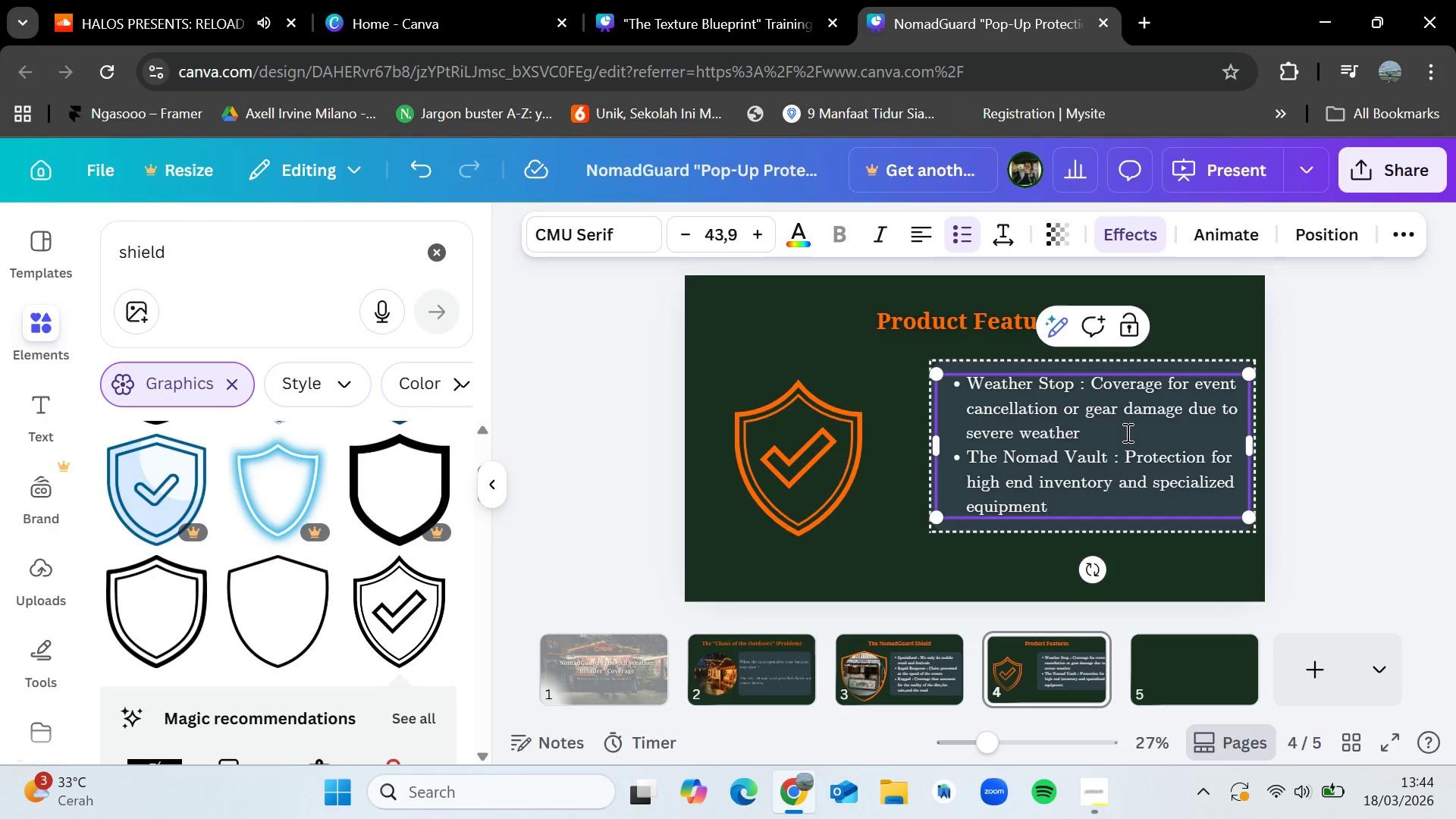 
type( ( espresso machine)
 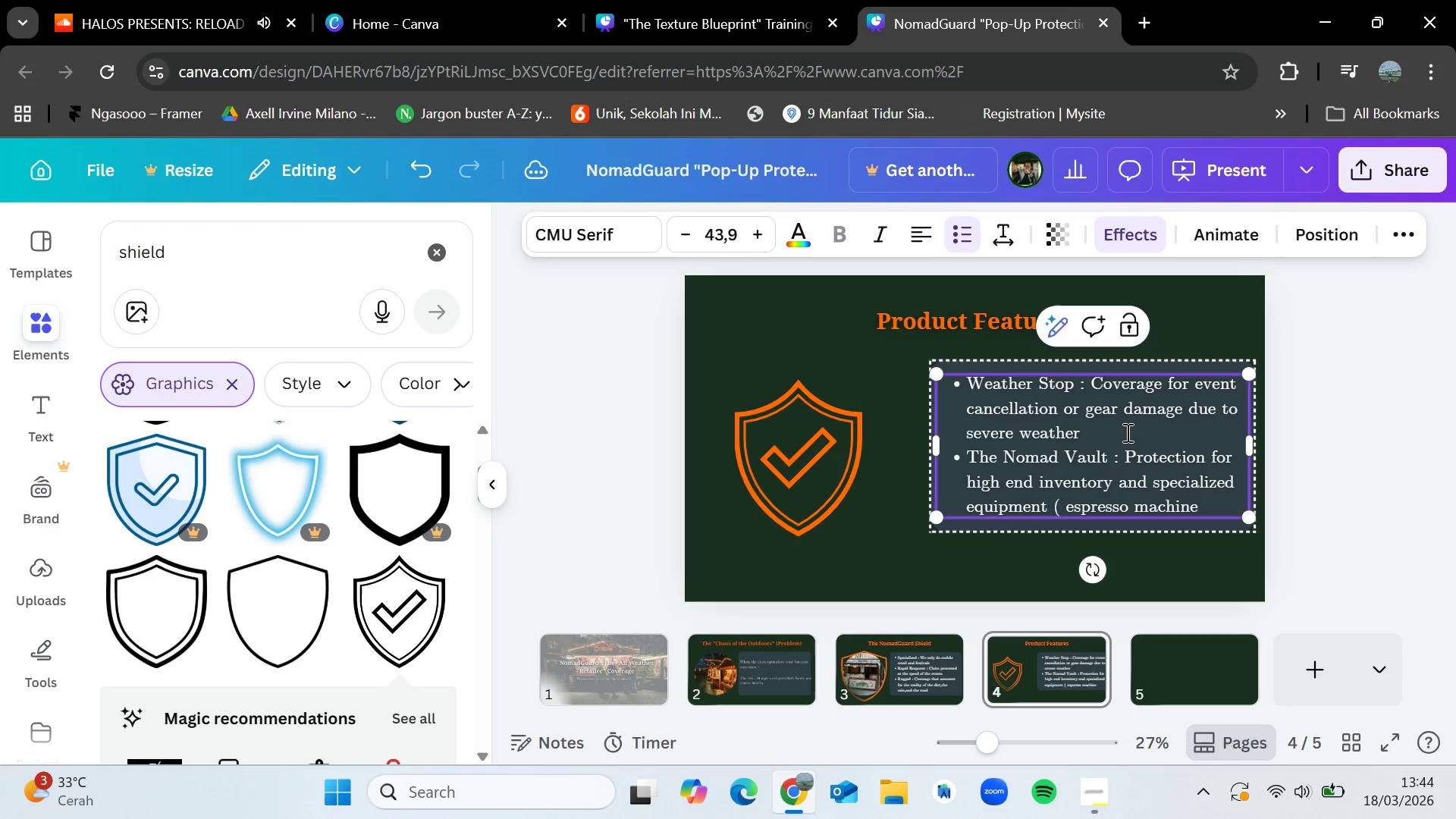 
type(,Dj gear , Artisan goods and etc))
 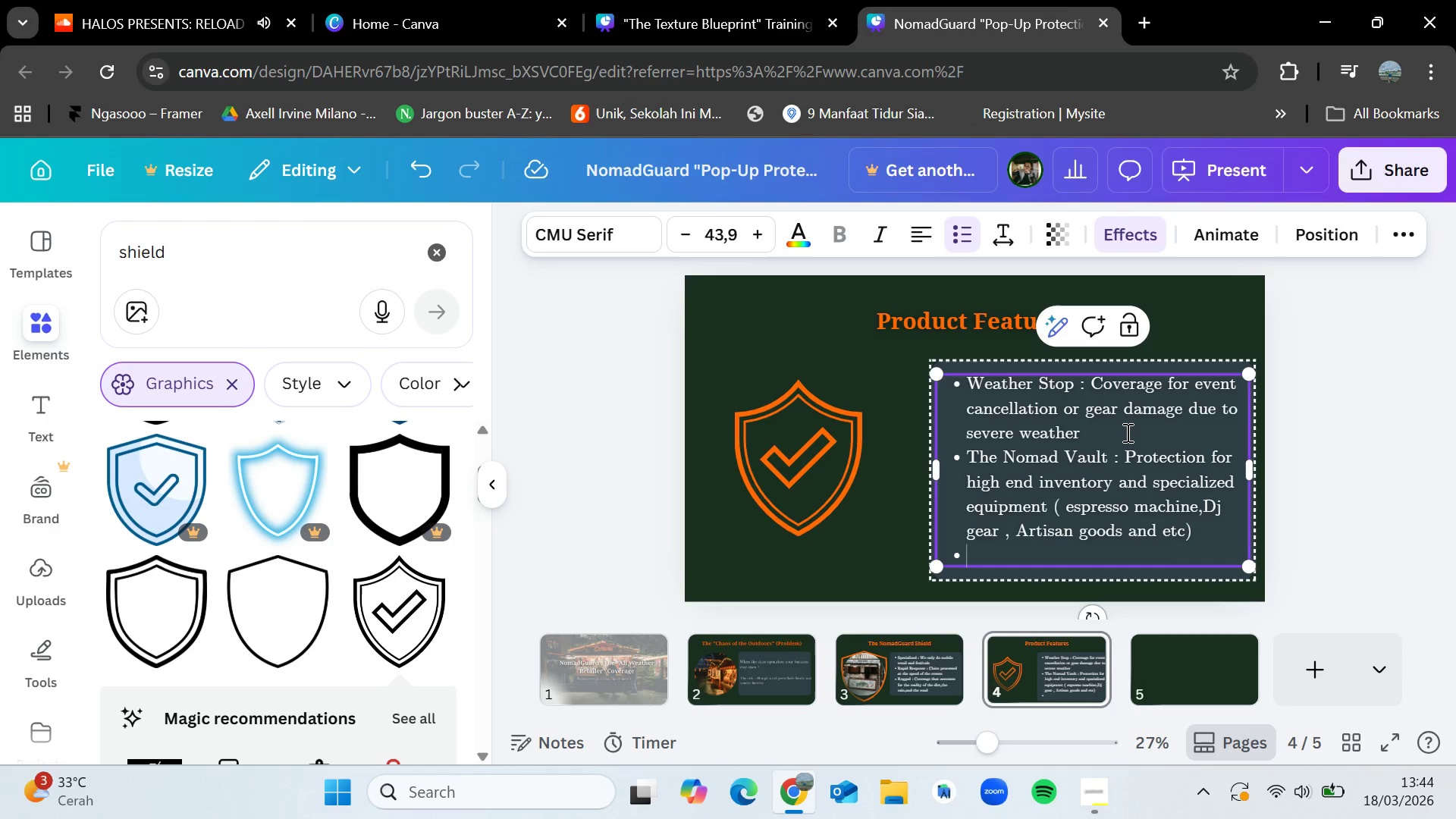 
 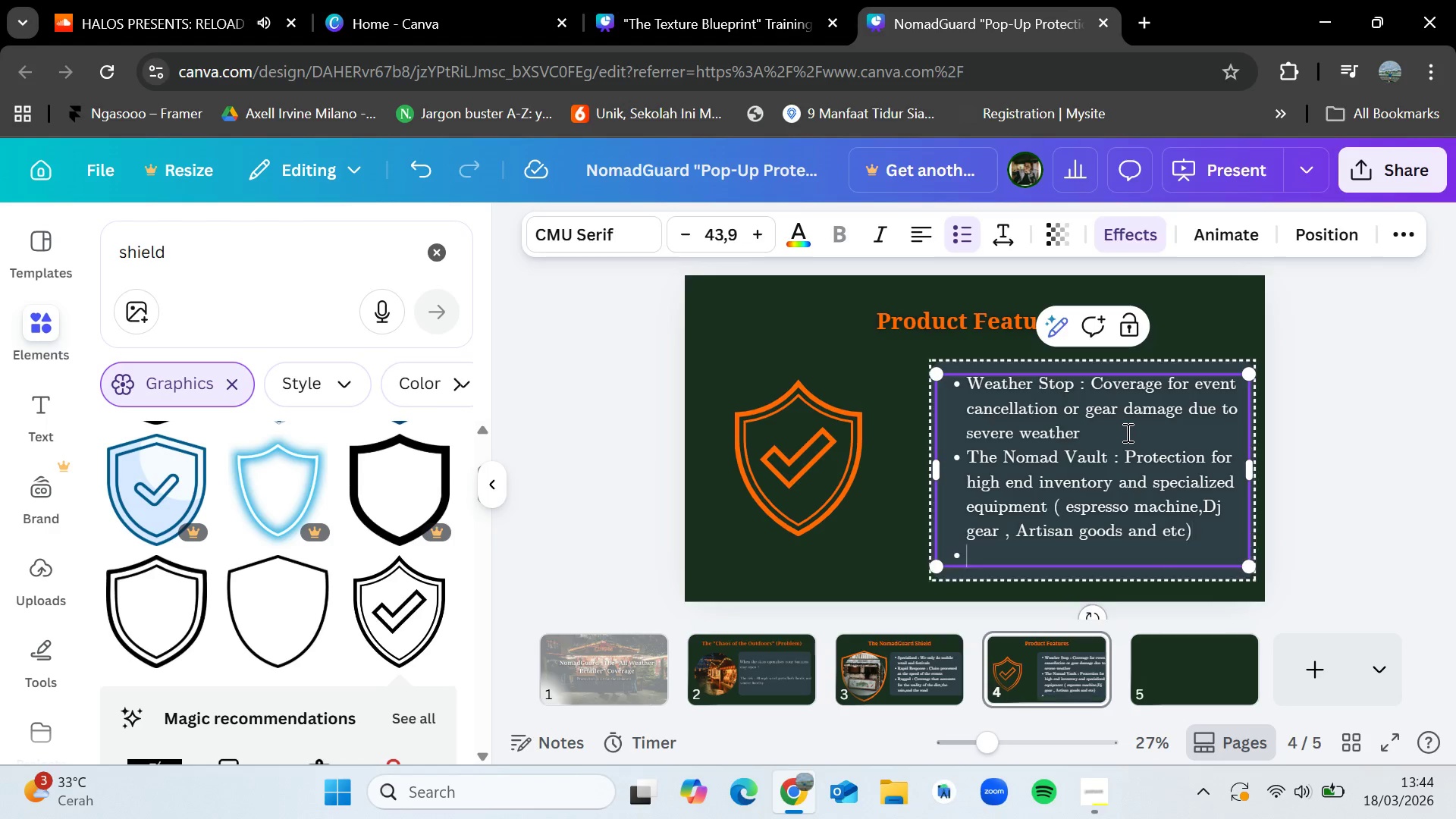 
key(Enter)
 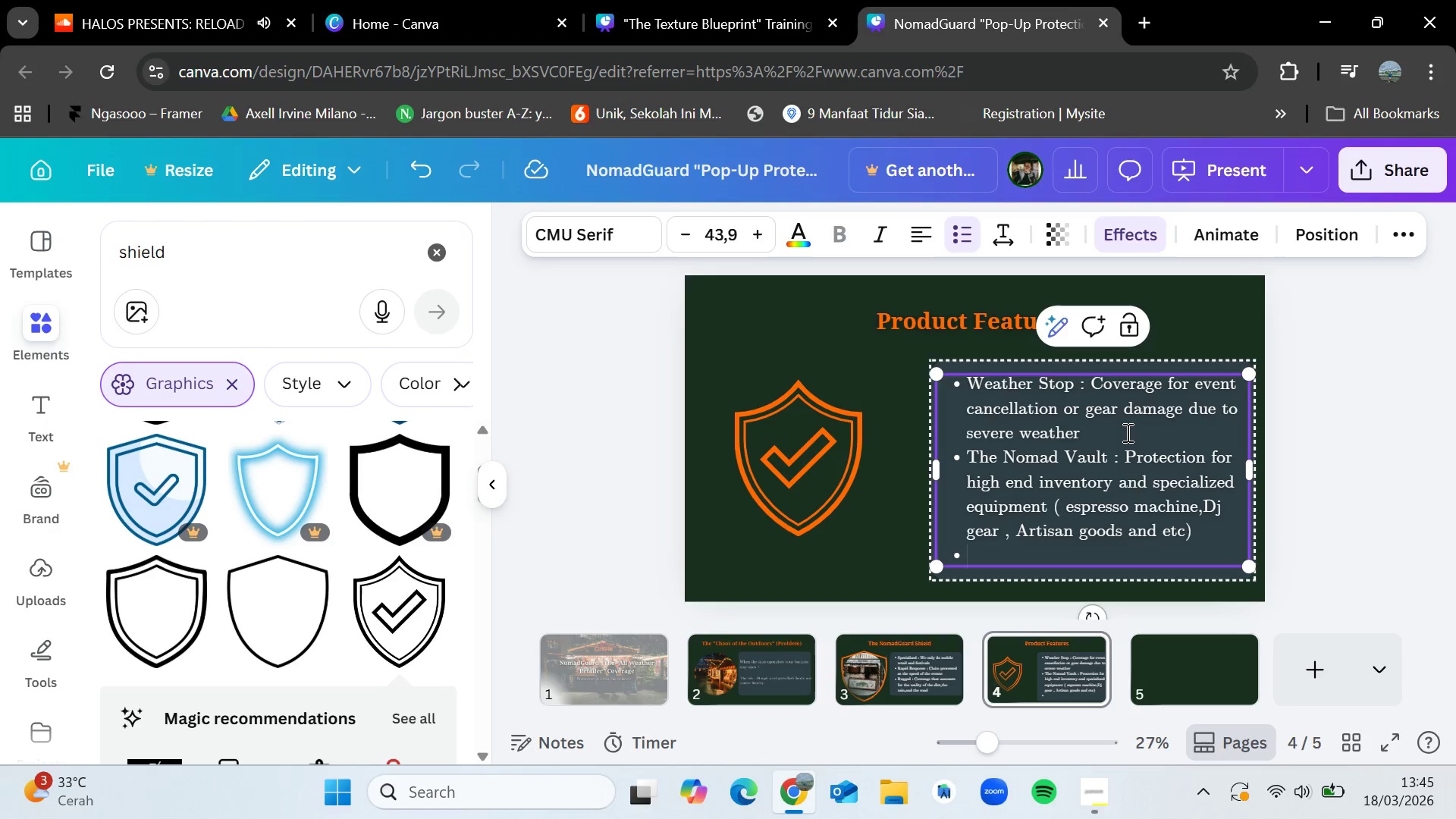 
wait(71.55)
 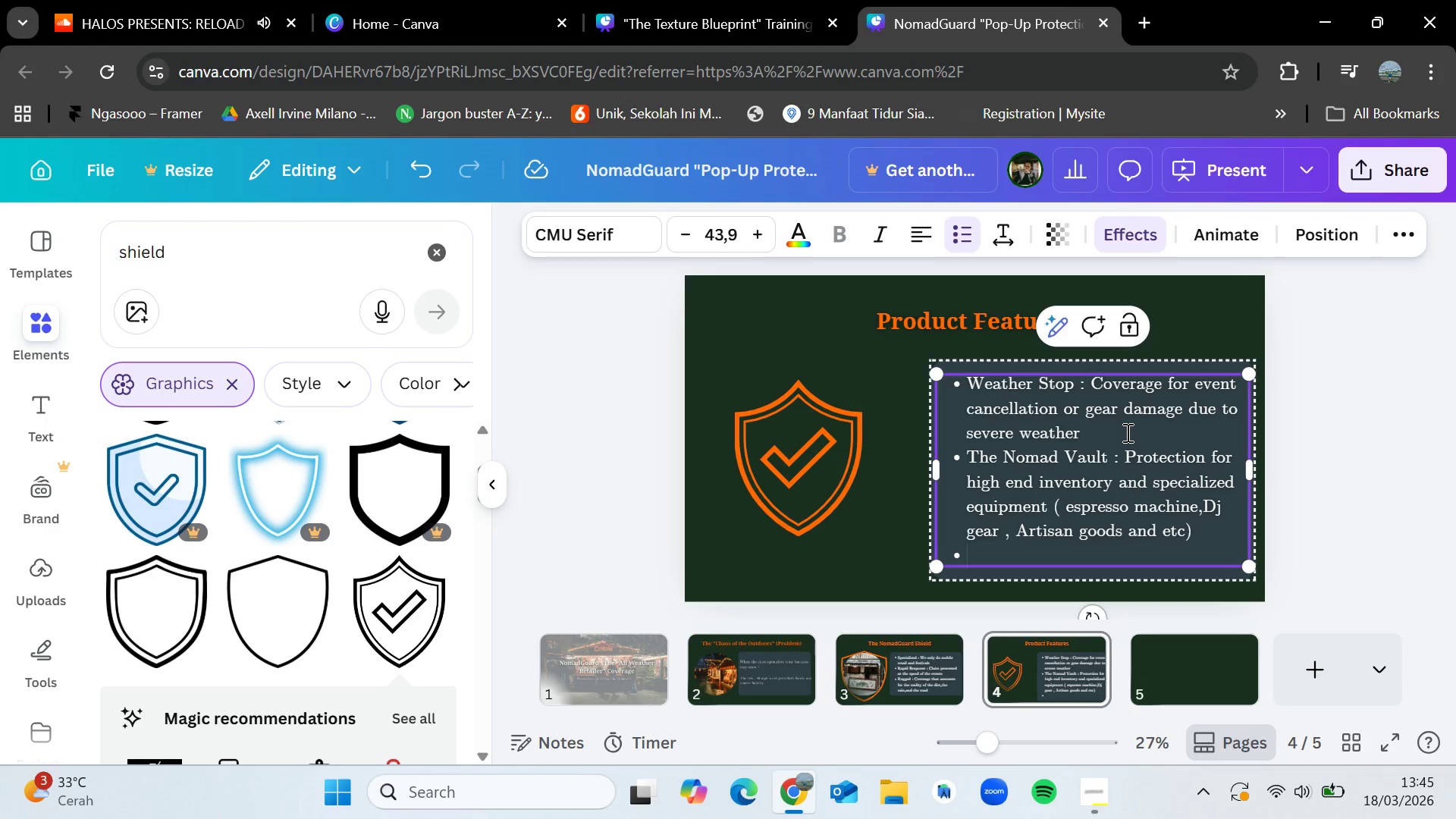 
type(Zero Gap Liabu)
key(Backspace)
type(ility : $1M - $5M coverage that meets all major festivals)
 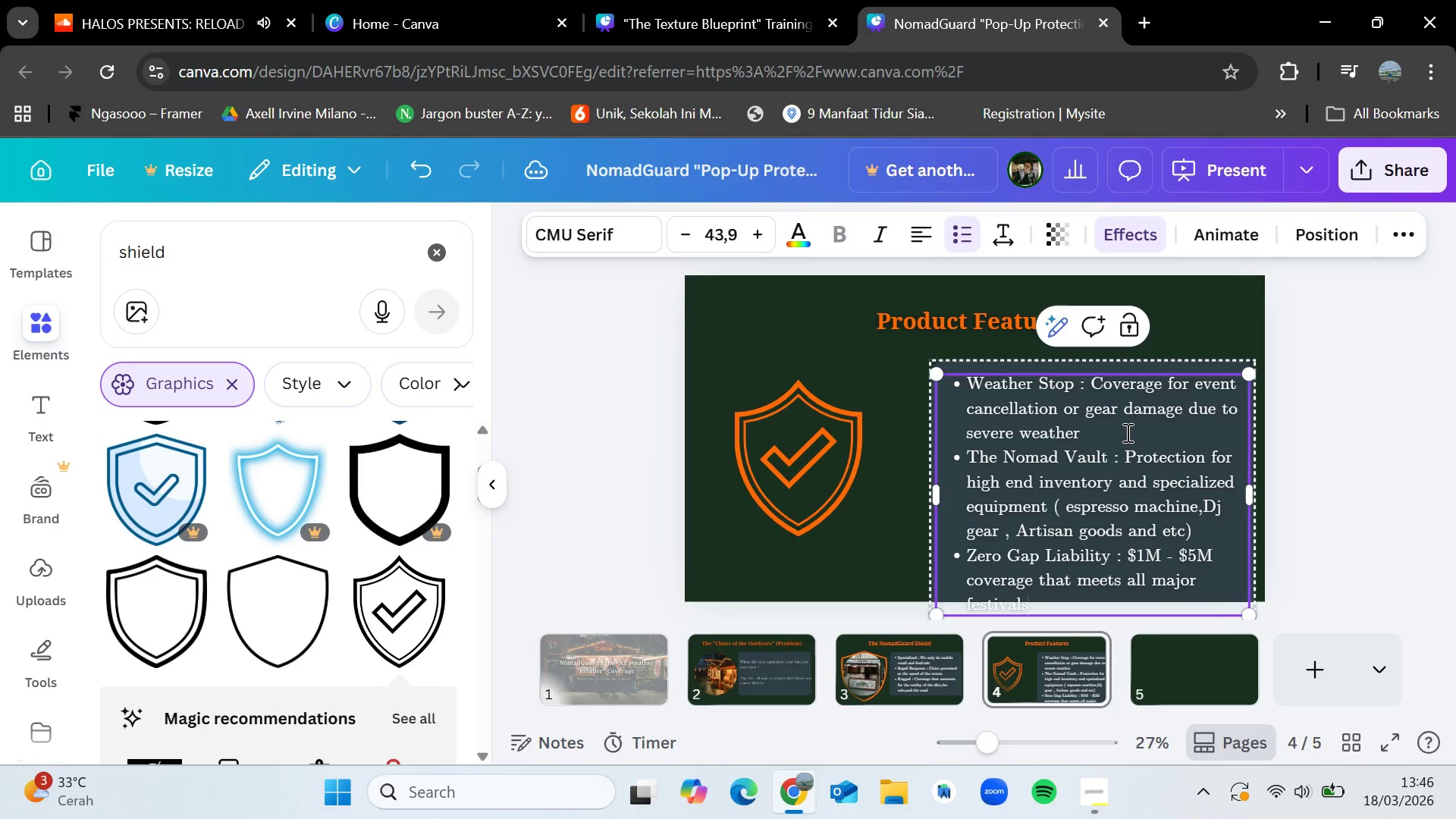 
left_click_drag(start_coordinate=[1251, 618], to_coordinate=[1231, 579])
 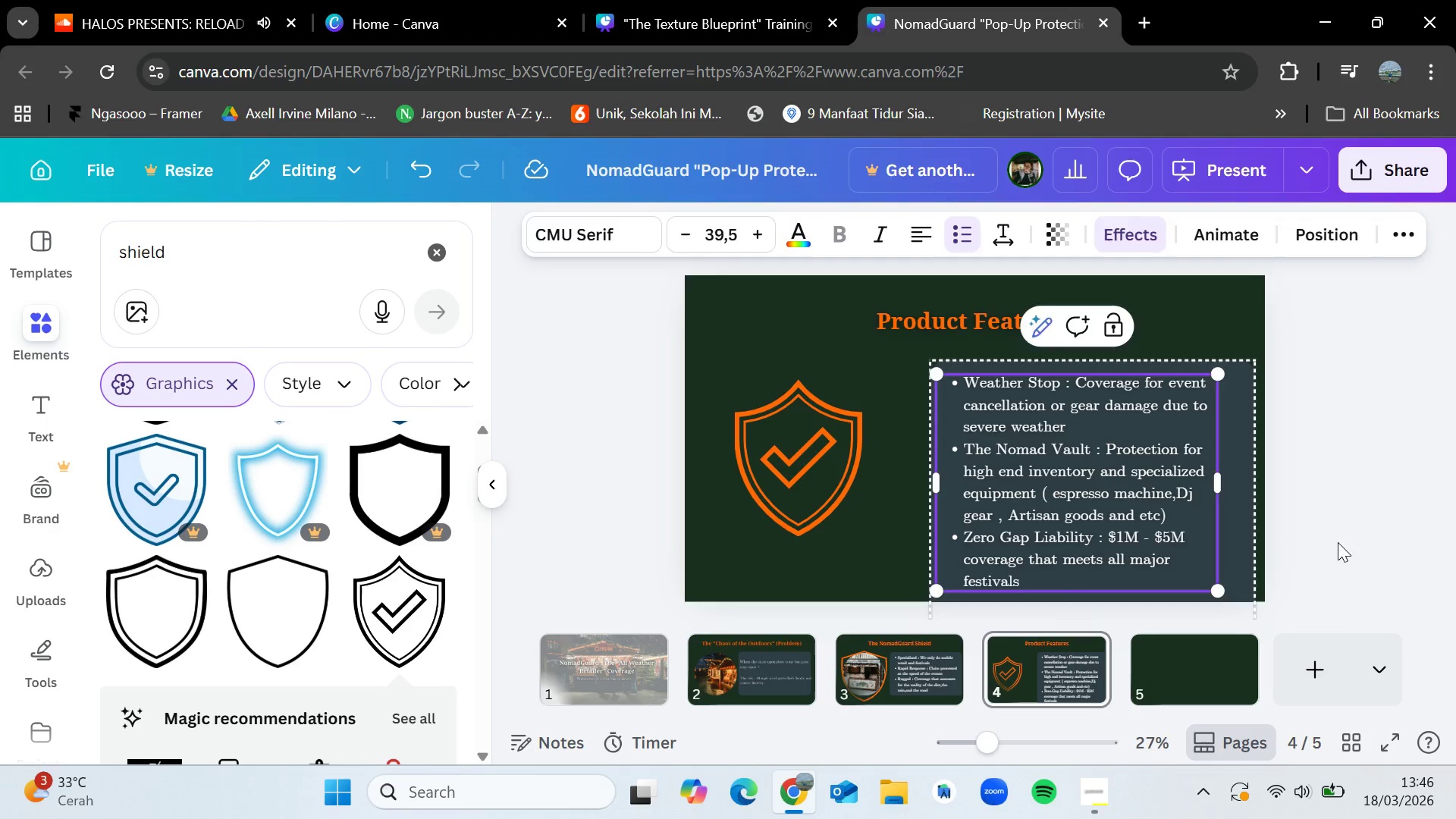 
left_click([1338, 542])
 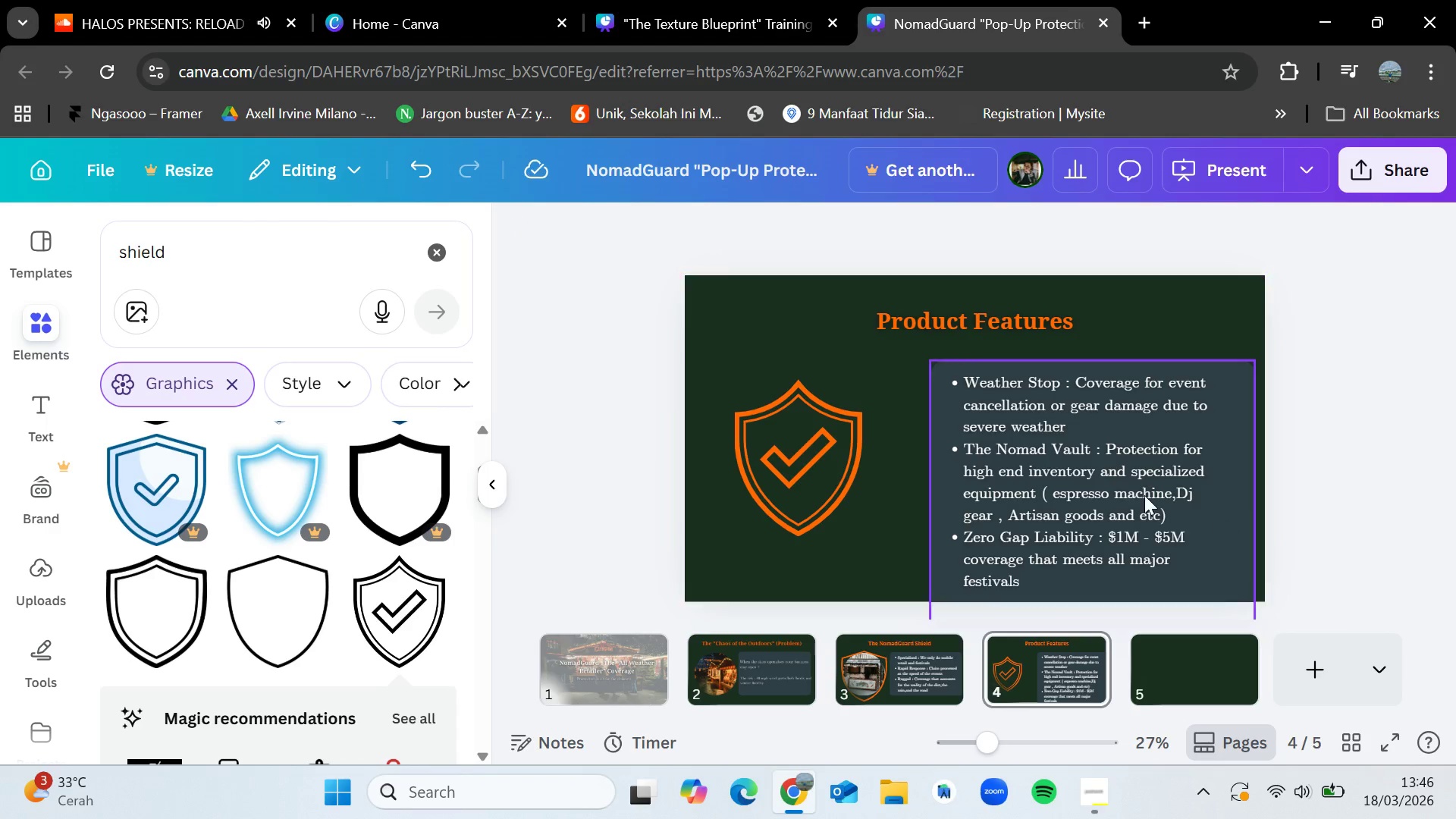 
left_click([1124, 487])
 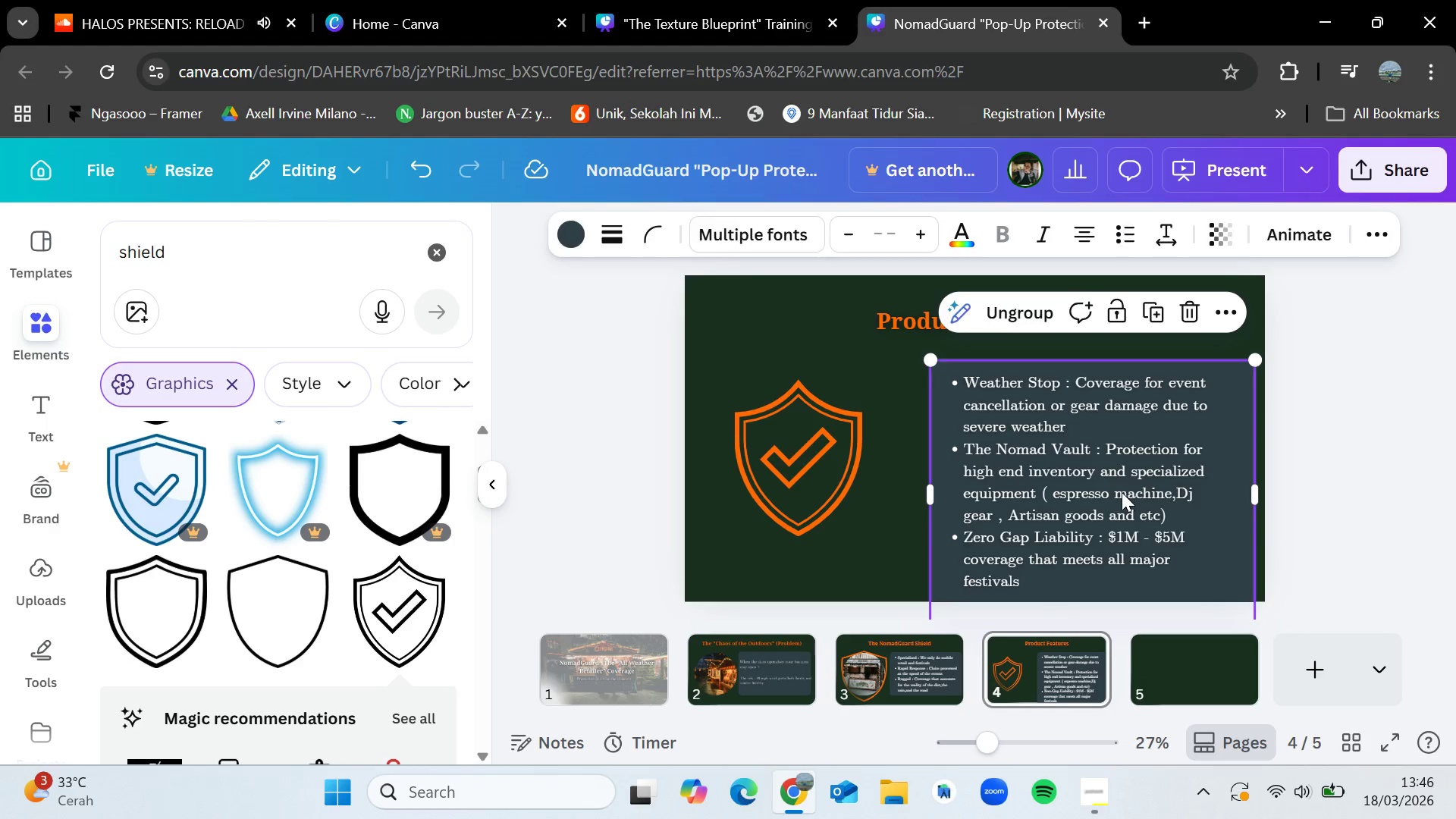 
double_click([1122, 492])
 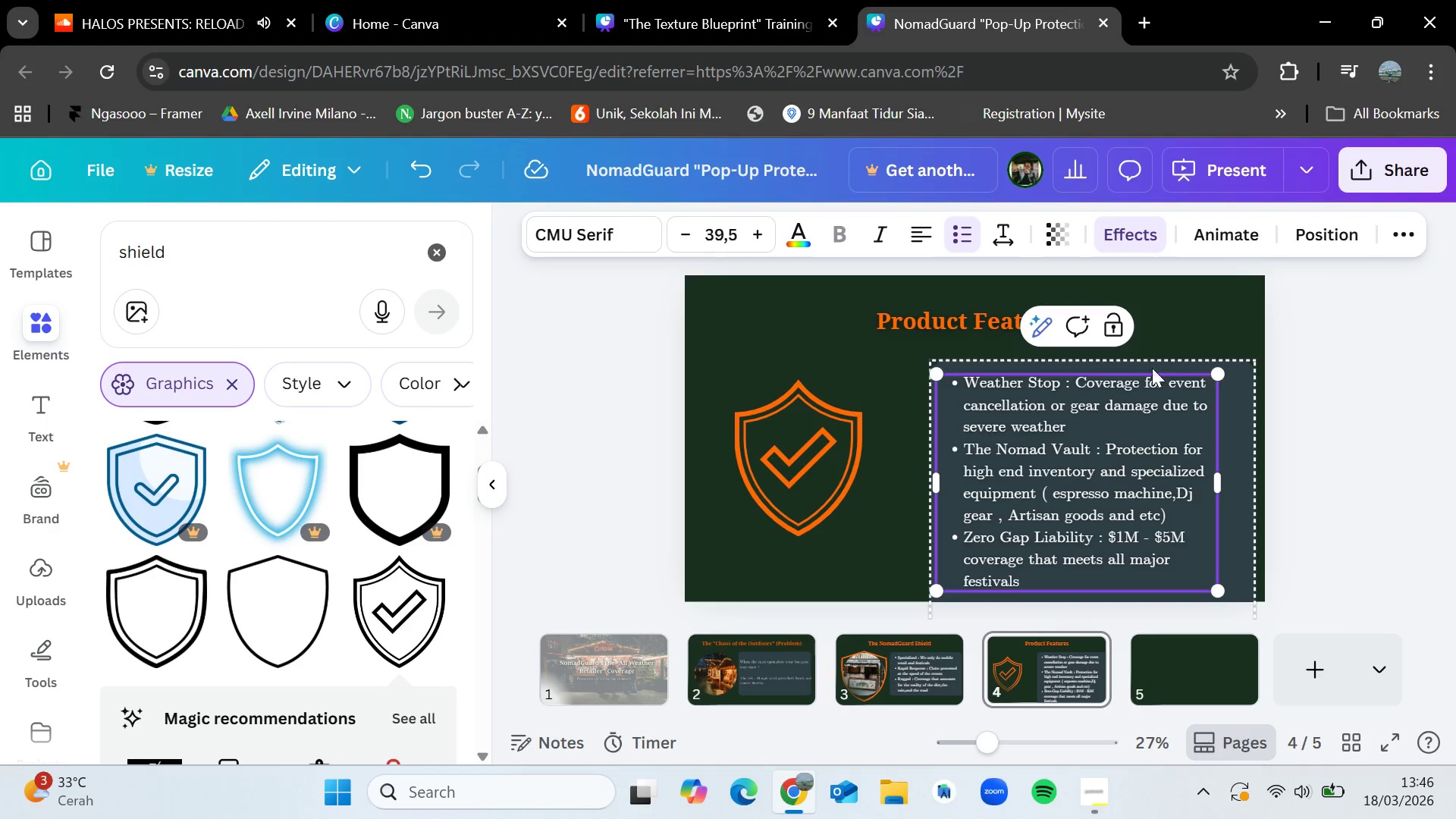 
left_click([1320, 449])
 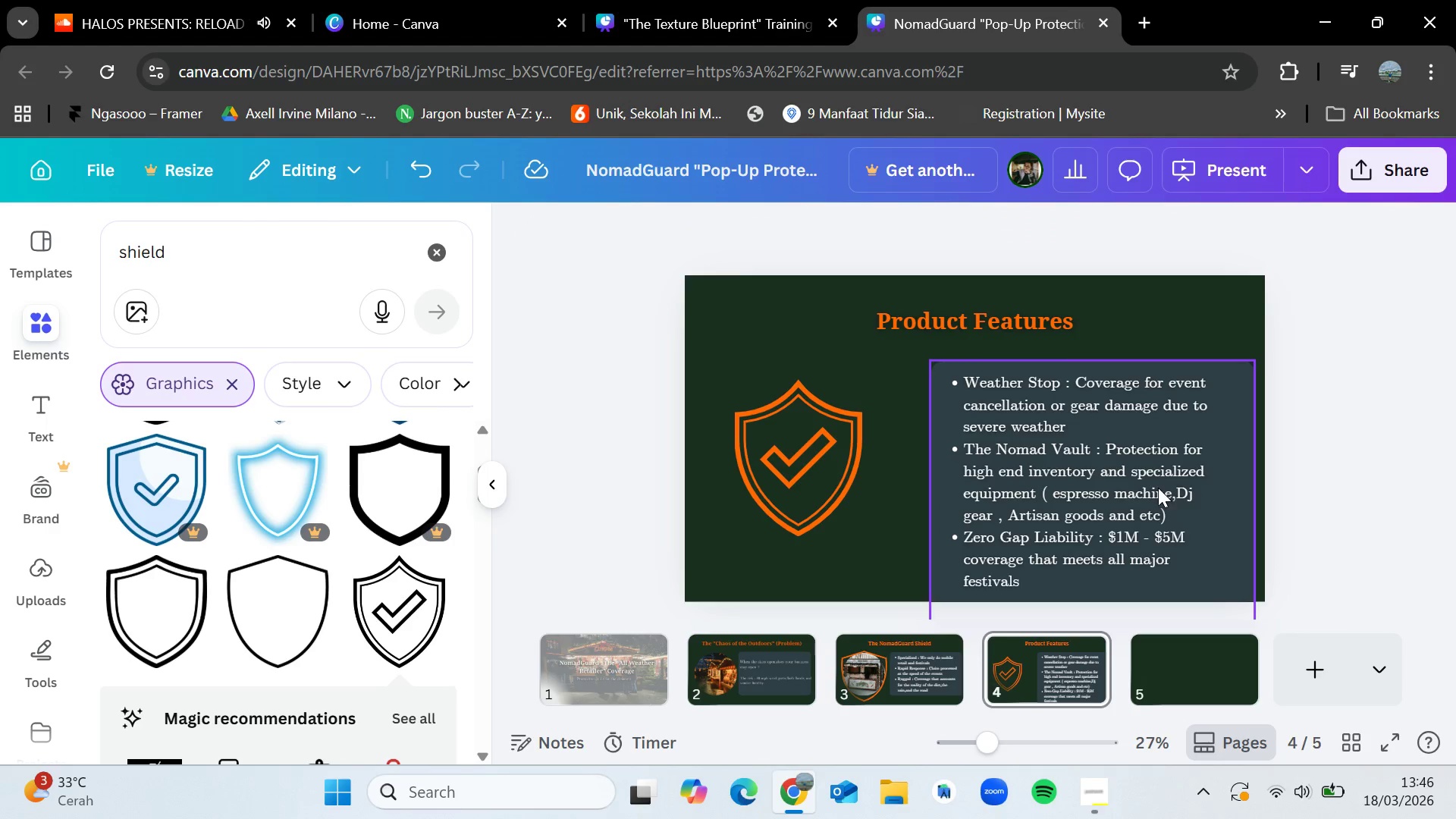 
left_click([1421, 483])
 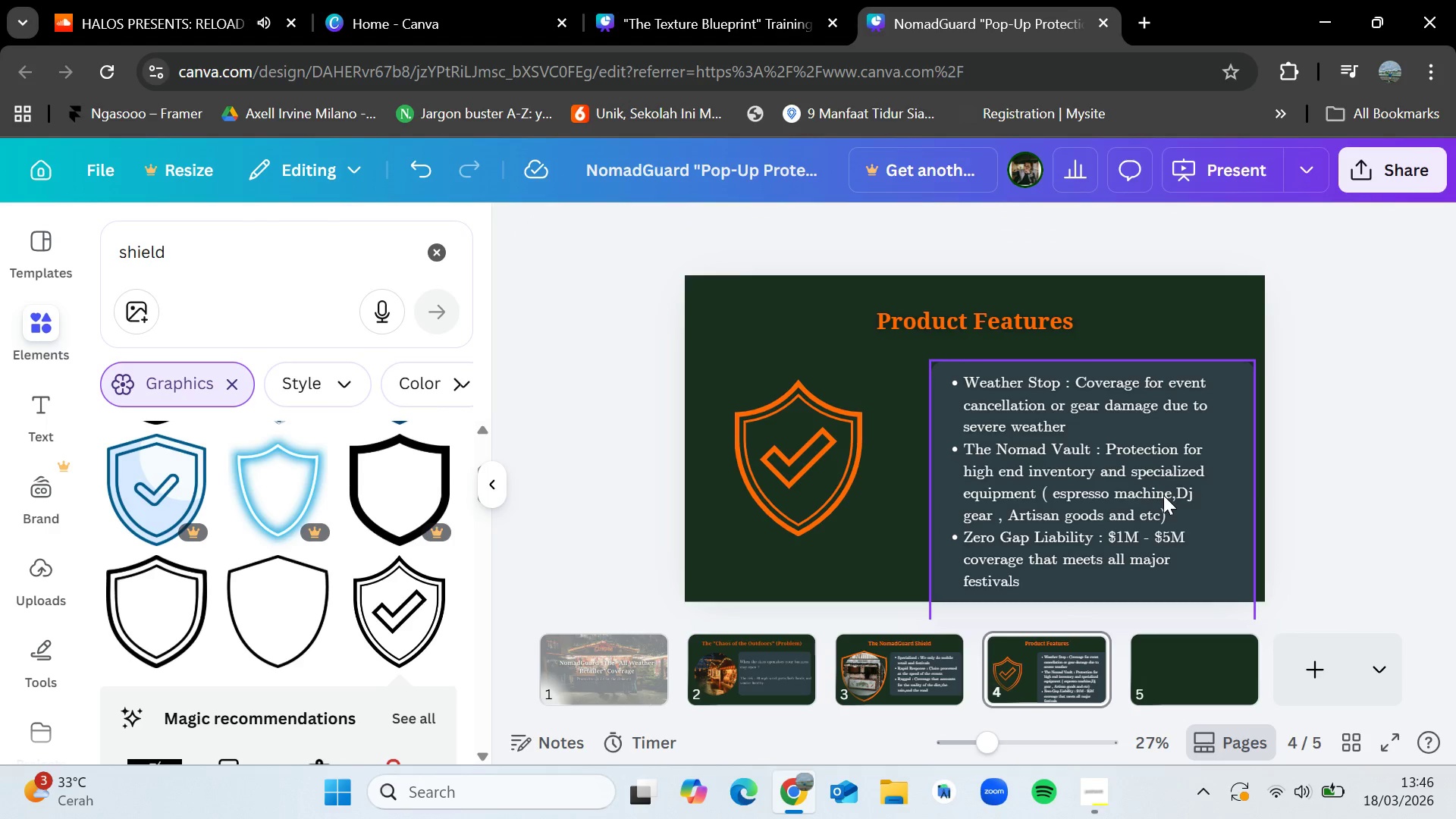 
left_click([1163, 495])
 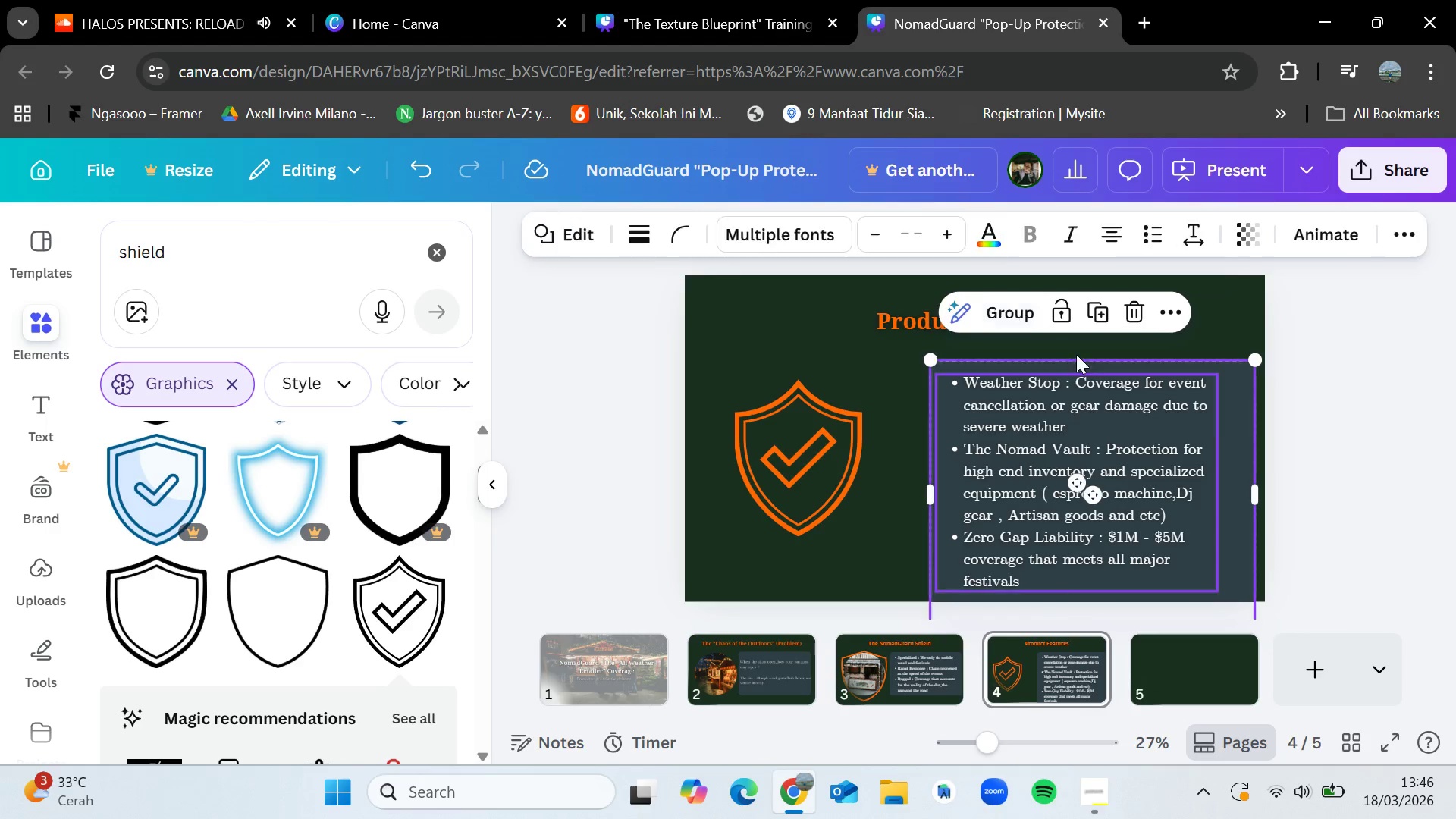 
double_click([1327, 456])
 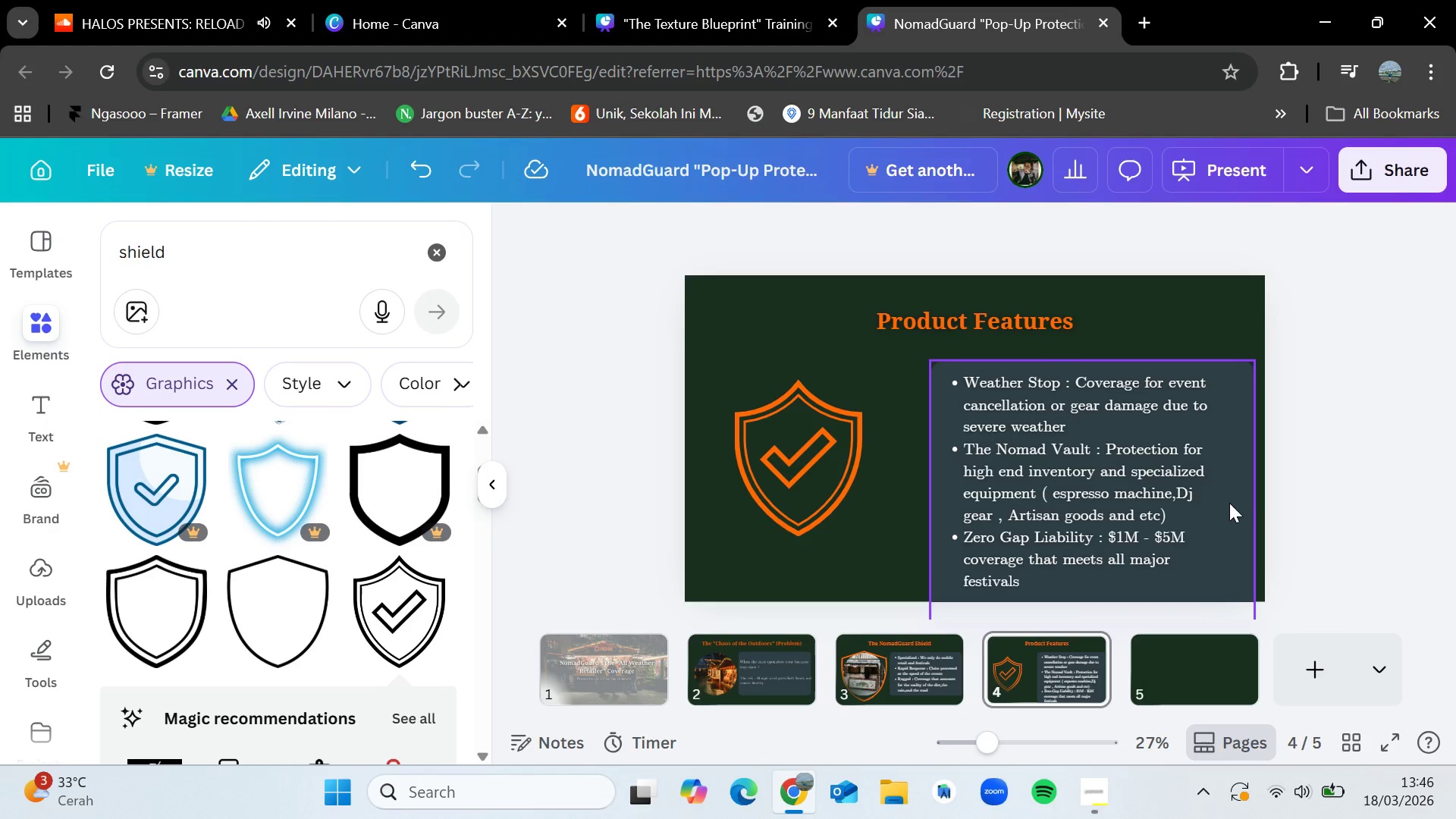 
left_click_drag(start_coordinate=[1229, 503], to_coordinate=[1223, 482])
 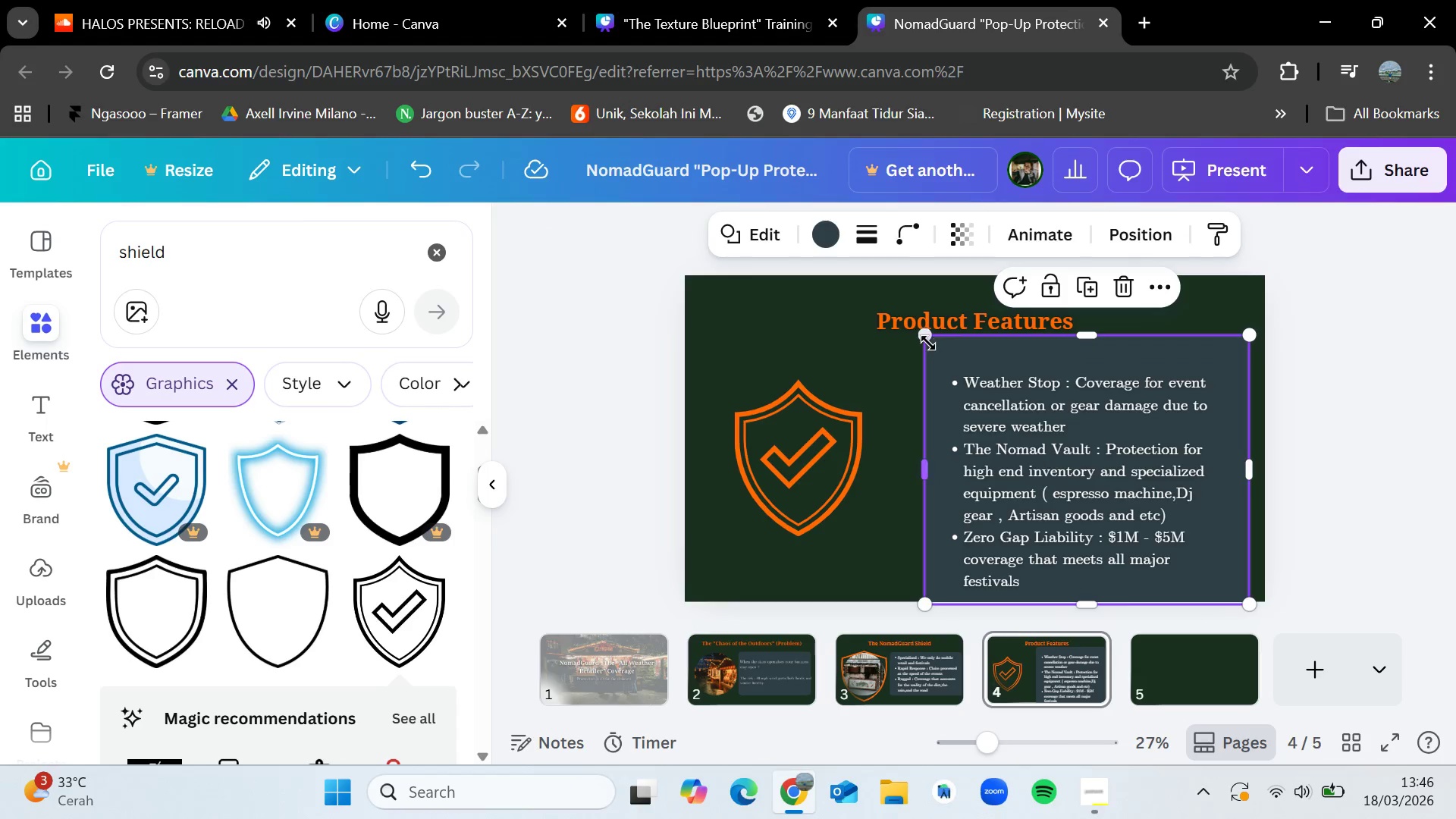 
left_click_drag(start_coordinate=[928, 343], to_coordinate=[937, 365])
 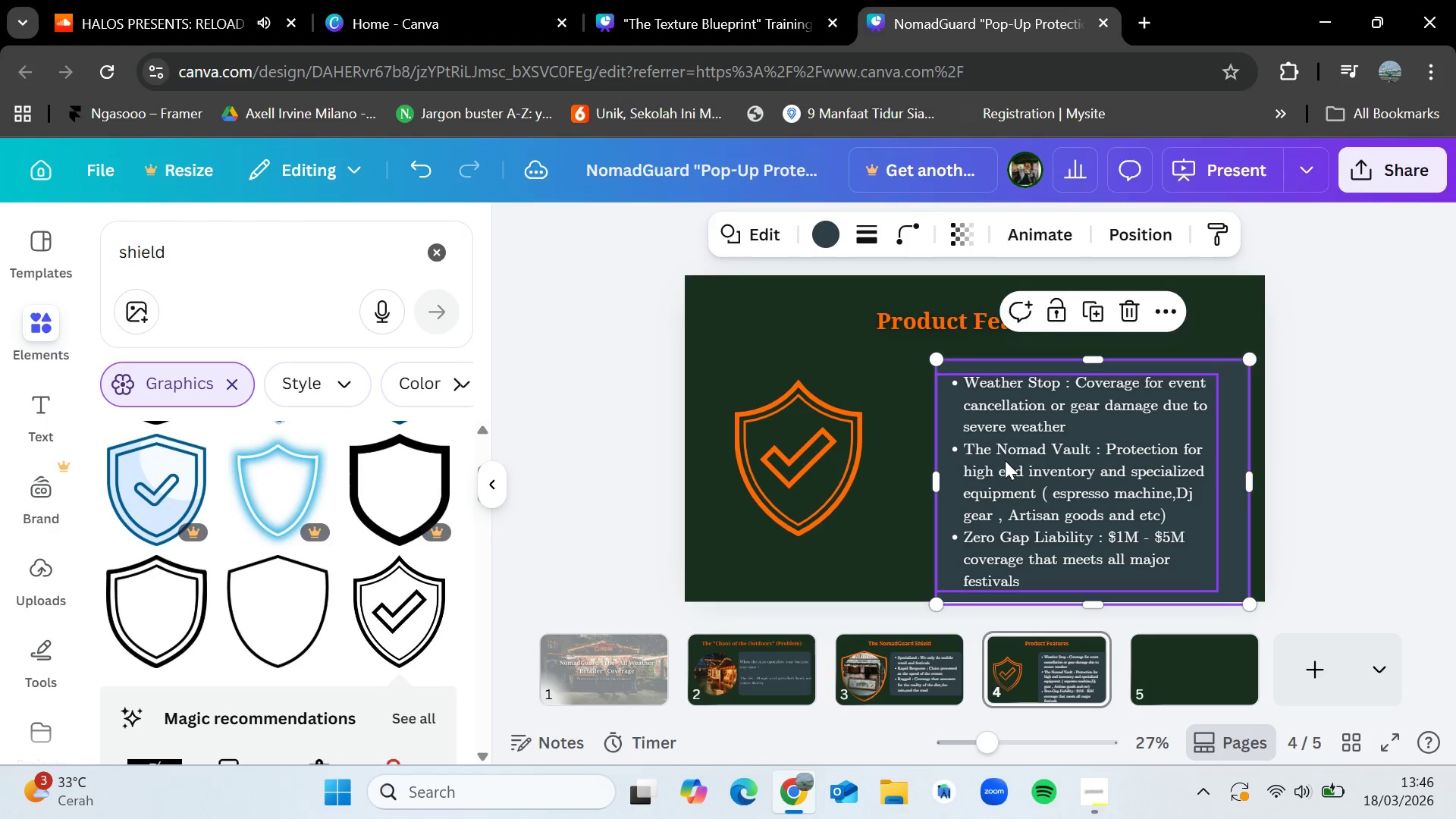 
left_click([1005, 460])
 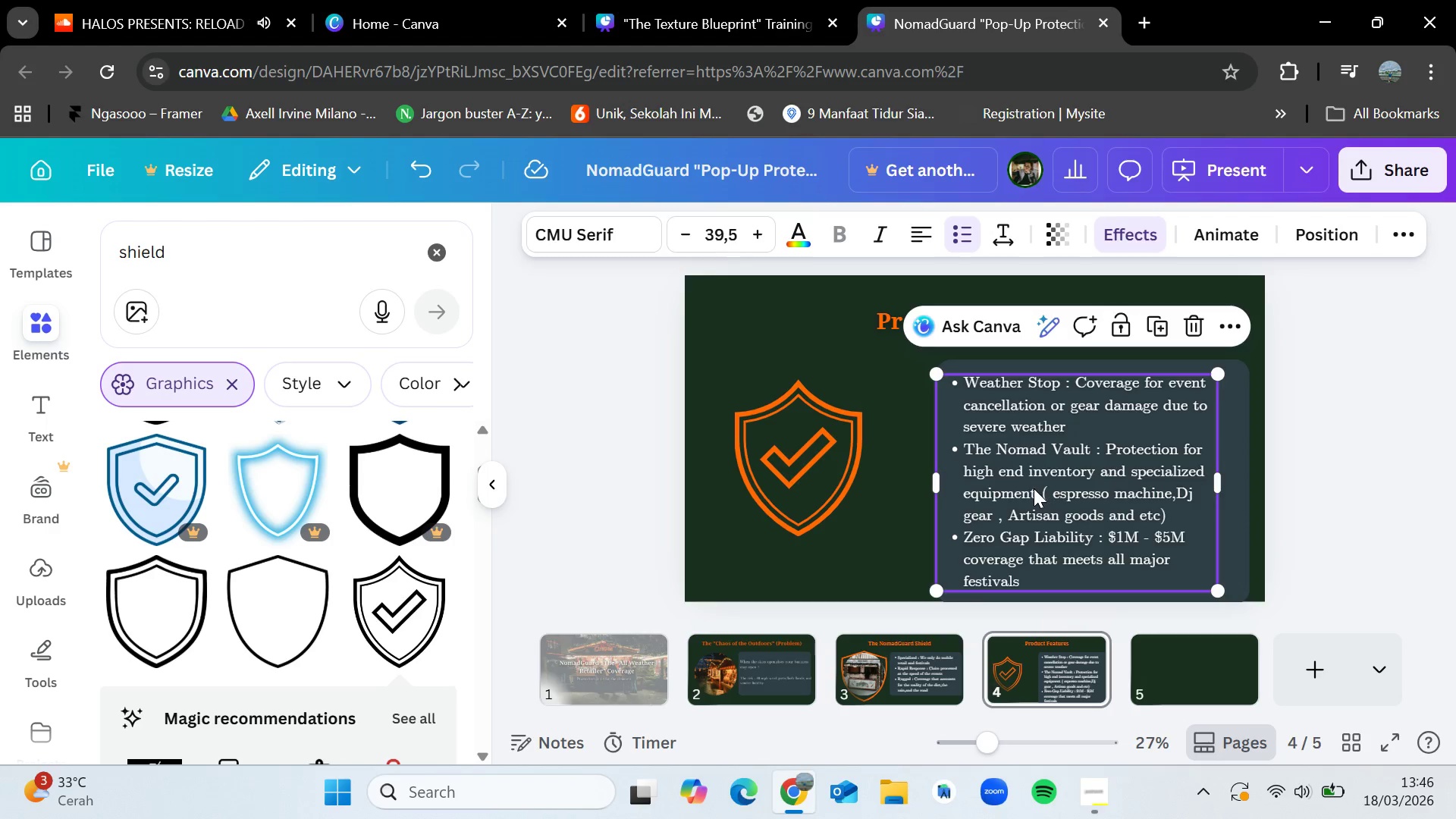 
left_click_drag(start_coordinate=[1034, 488], to_coordinate=[827, 482])
 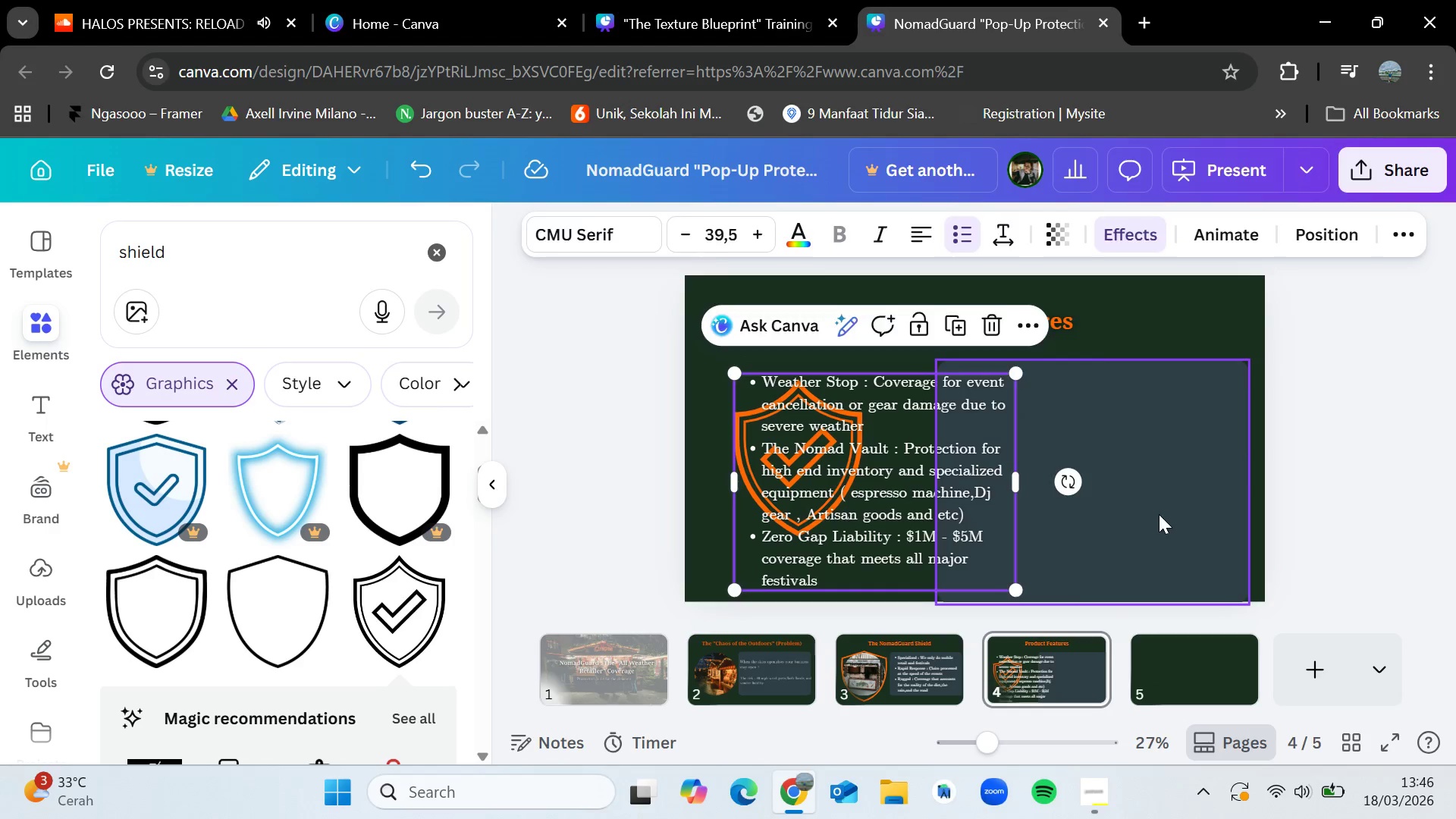 
left_click_drag(start_coordinate=[1159, 514], to_coordinate=[1152, 499])
 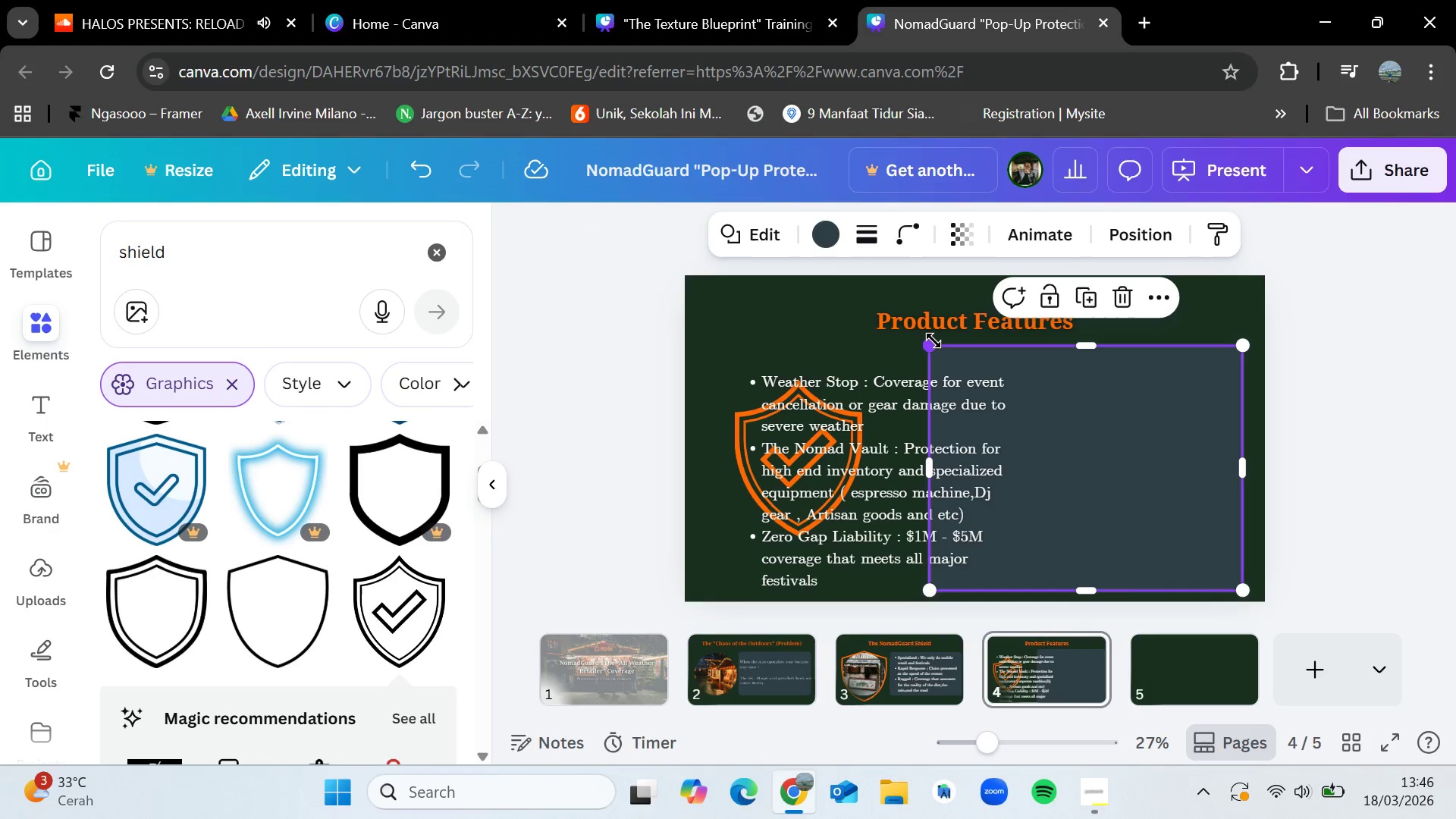 
left_click_drag(start_coordinate=[934, 340], to_coordinate=[947, 353])
 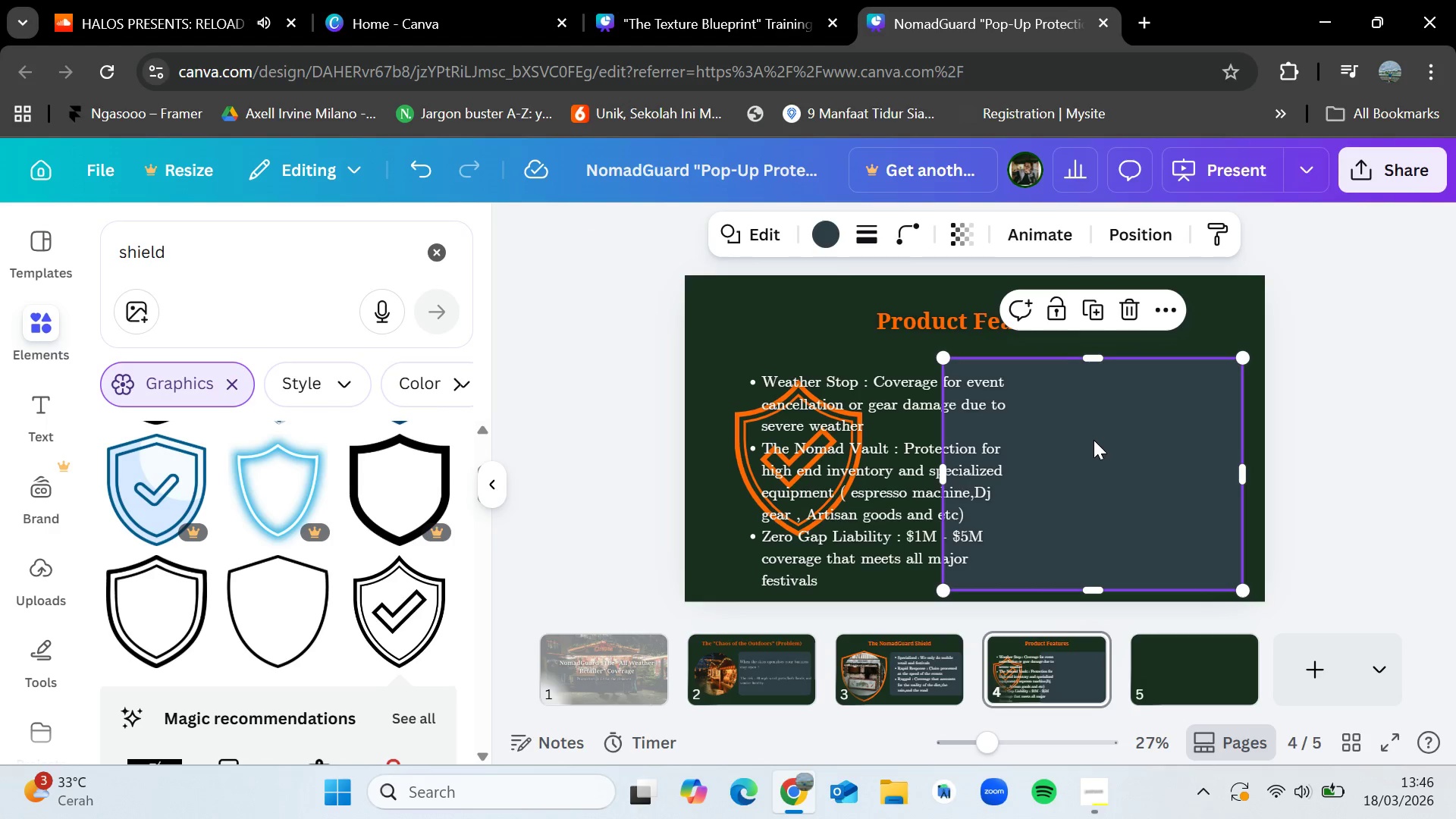 
left_click_drag(start_coordinate=[1095, 440], to_coordinate=[1084, 435])
 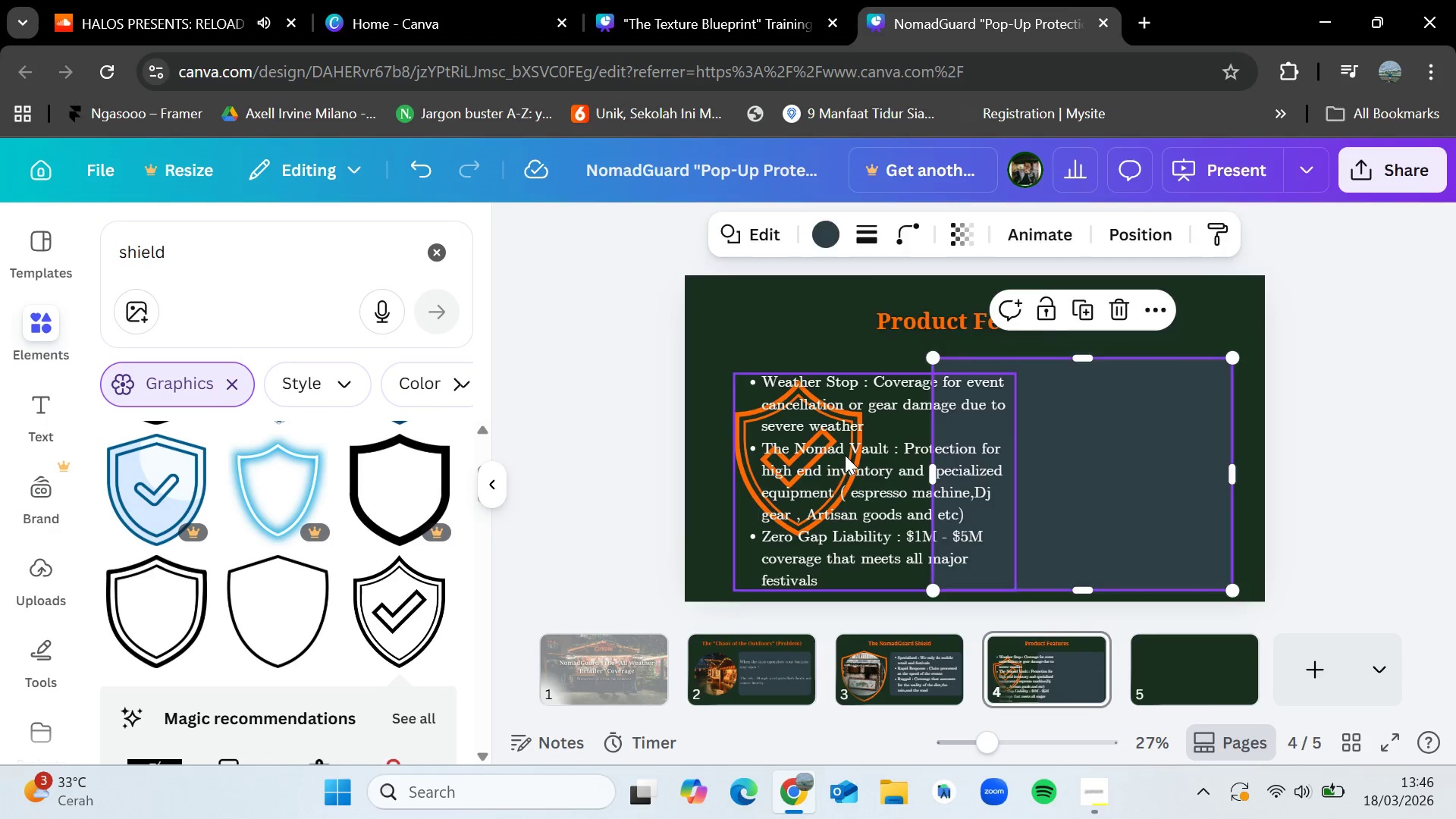 
left_click_drag(start_coordinate=[845, 455], to_coordinate=[1048, 456])
 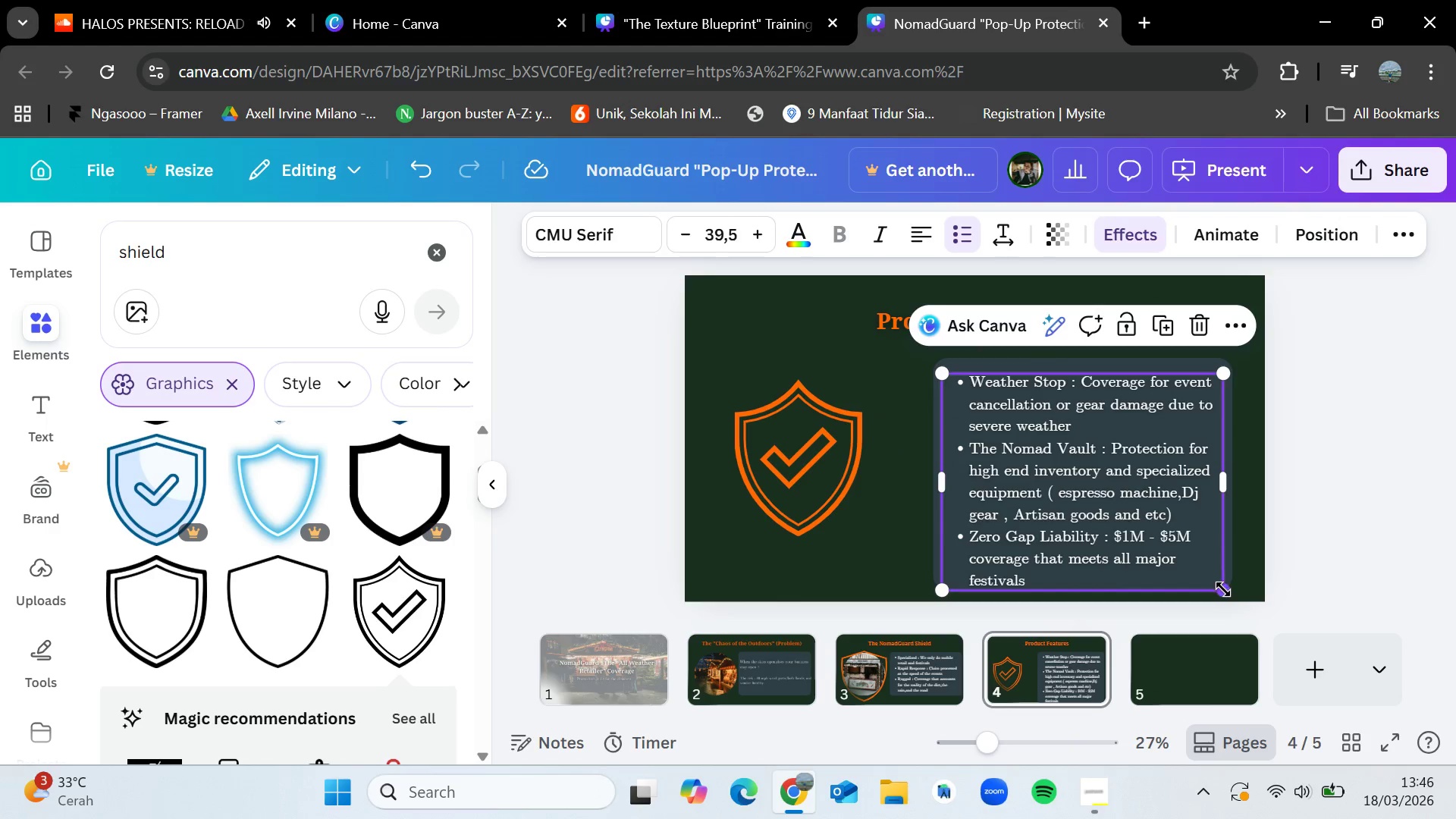 
left_click_drag(start_coordinate=[1223, 590], to_coordinate=[1208, 574])
 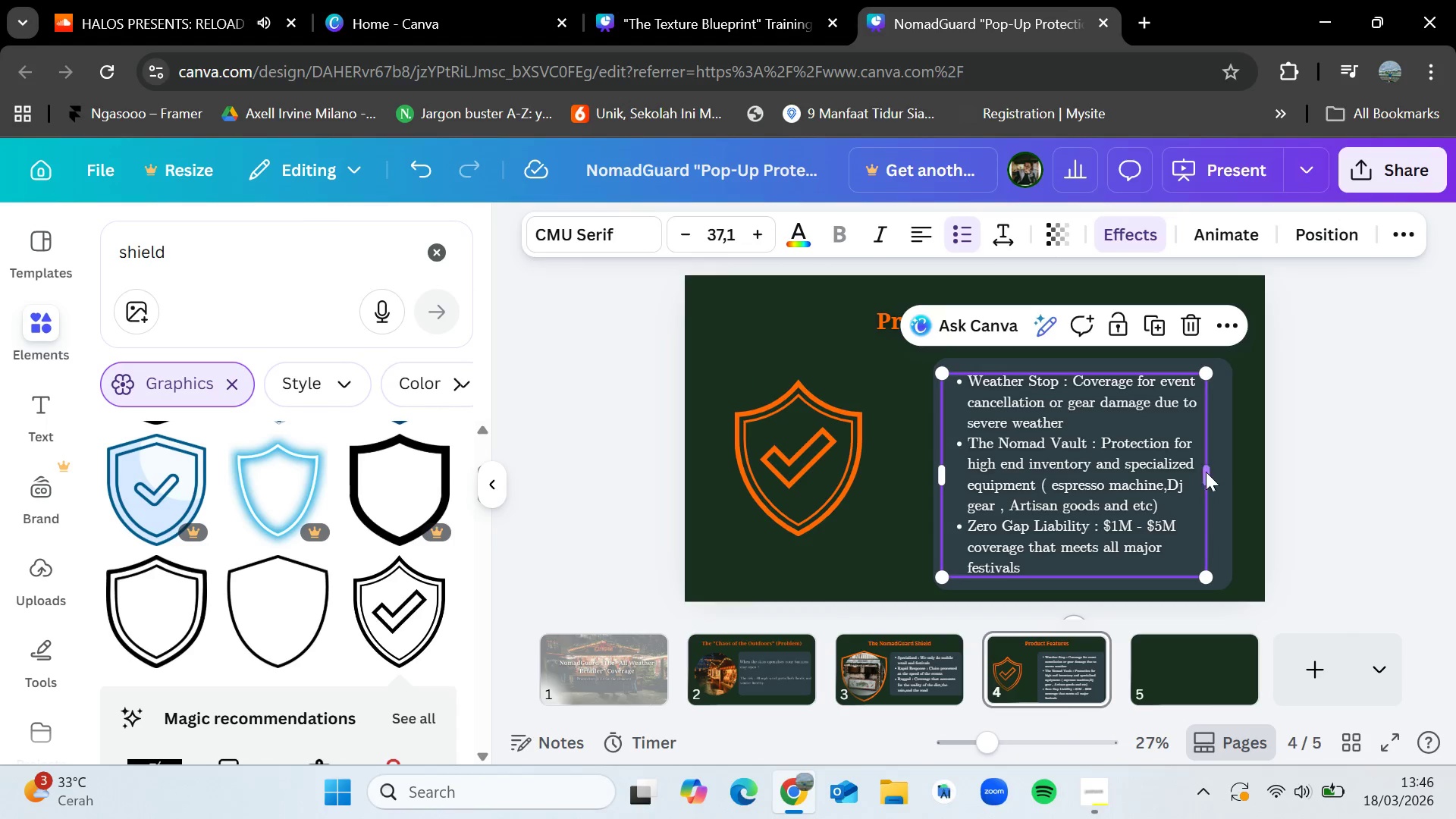 
left_click_drag(start_coordinate=[1207, 472], to_coordinate=[1221, 479])
 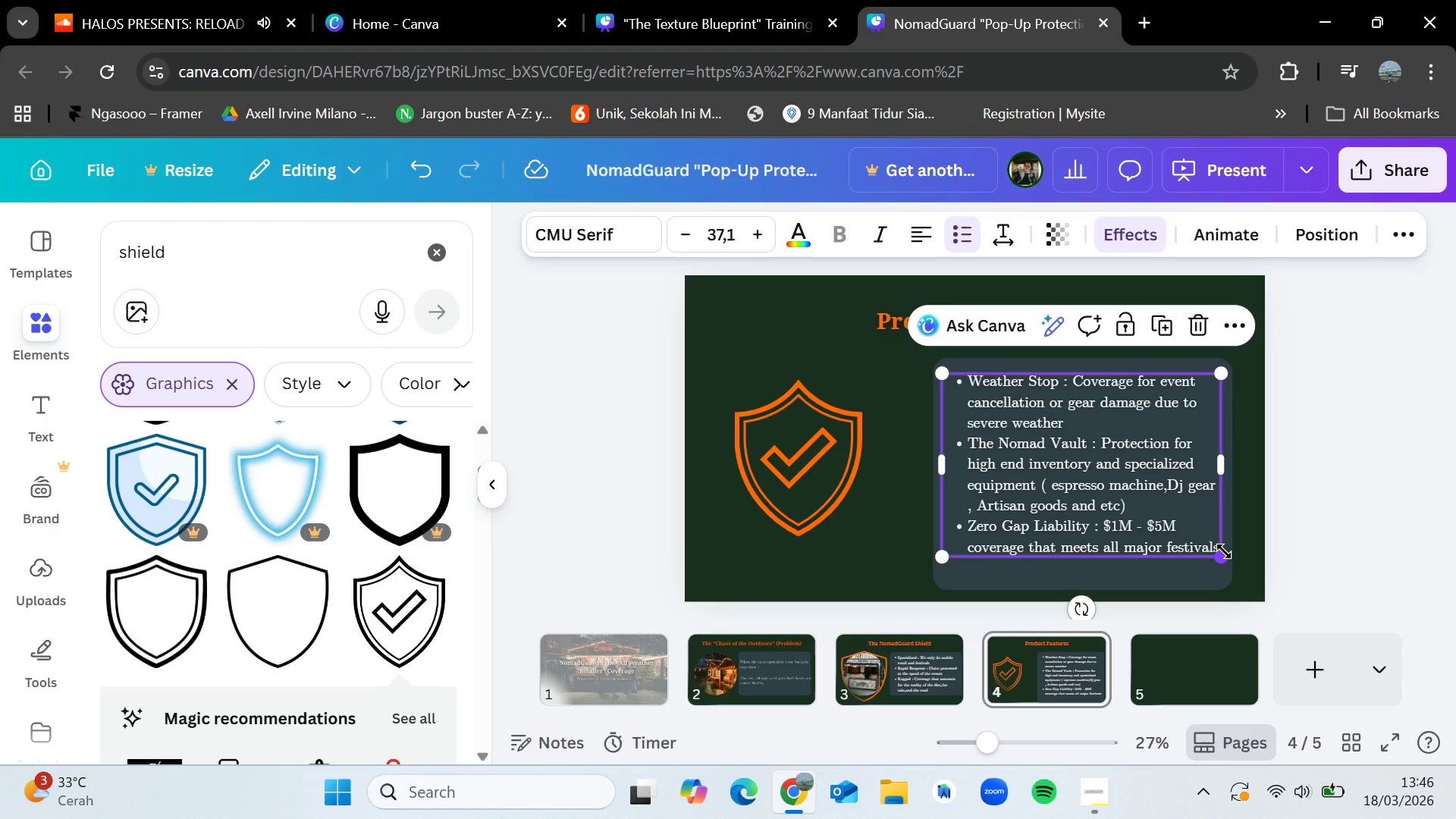 
left_click_drag(start_coordinate=[1223, 551], to_coordinate=[1228, 568])
 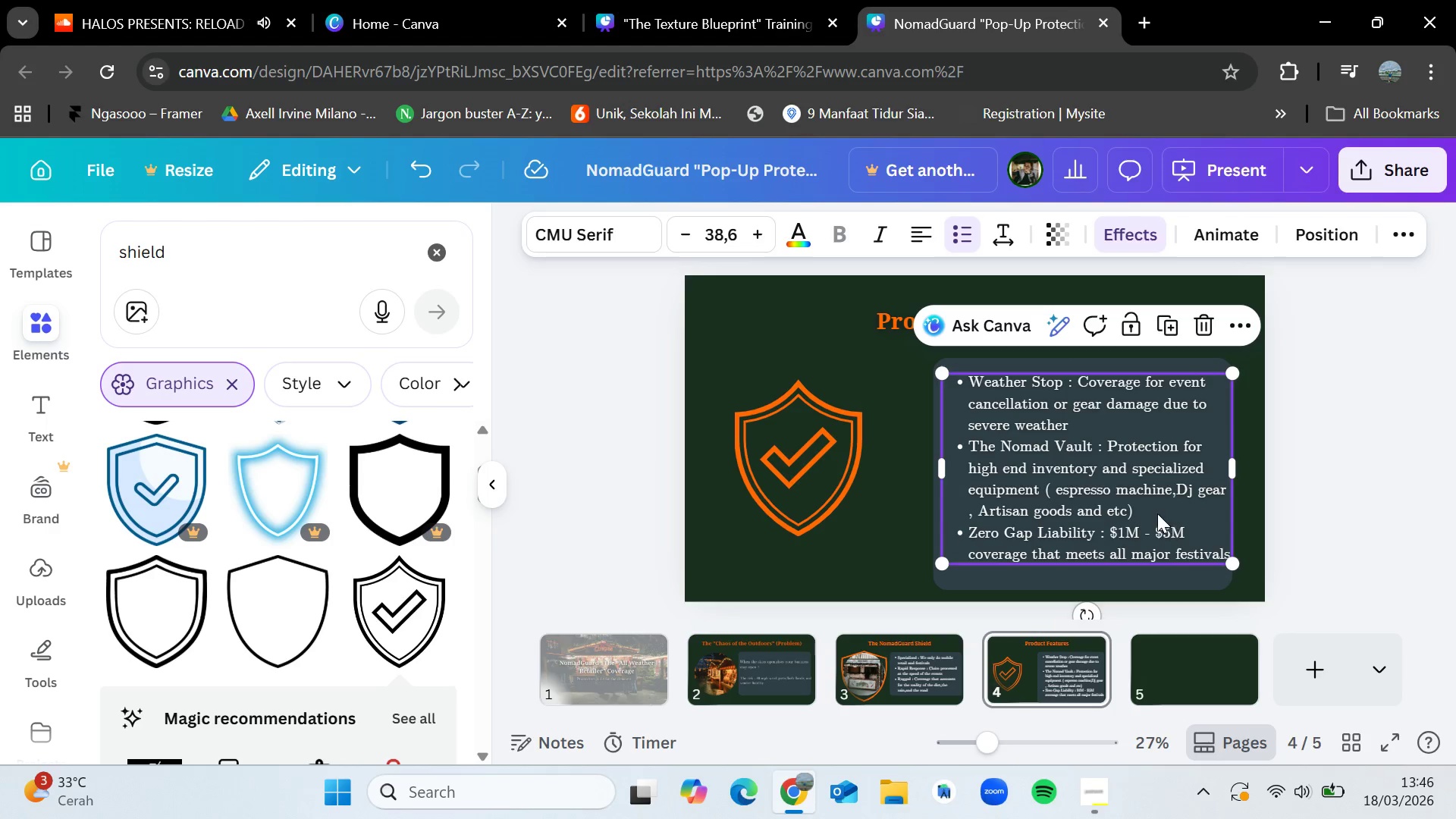 
left_click_drag(start_coordinate=[1157, 513], to_coordinate=[1155, 526])
 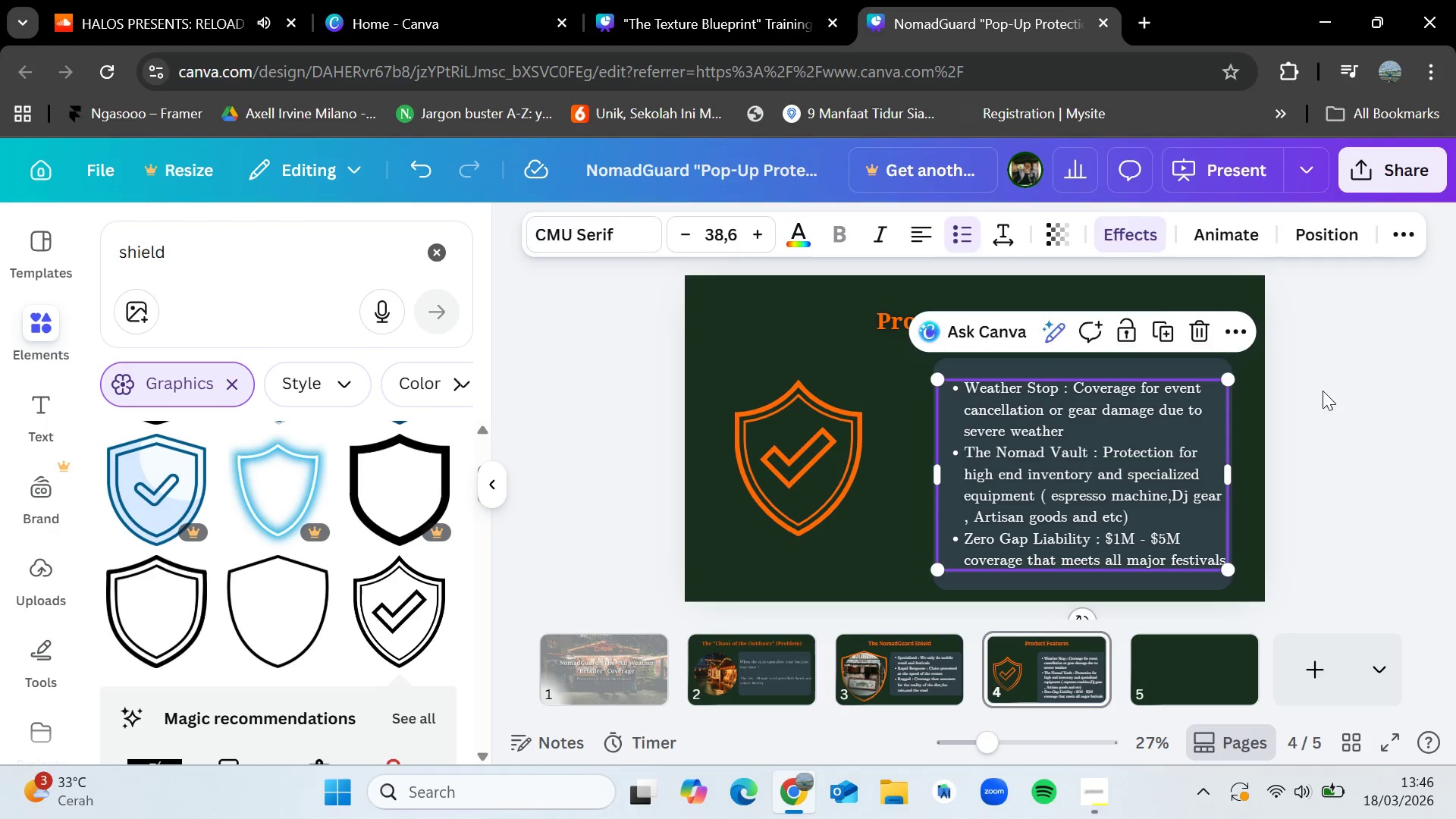 
left_click([1324, 391])
 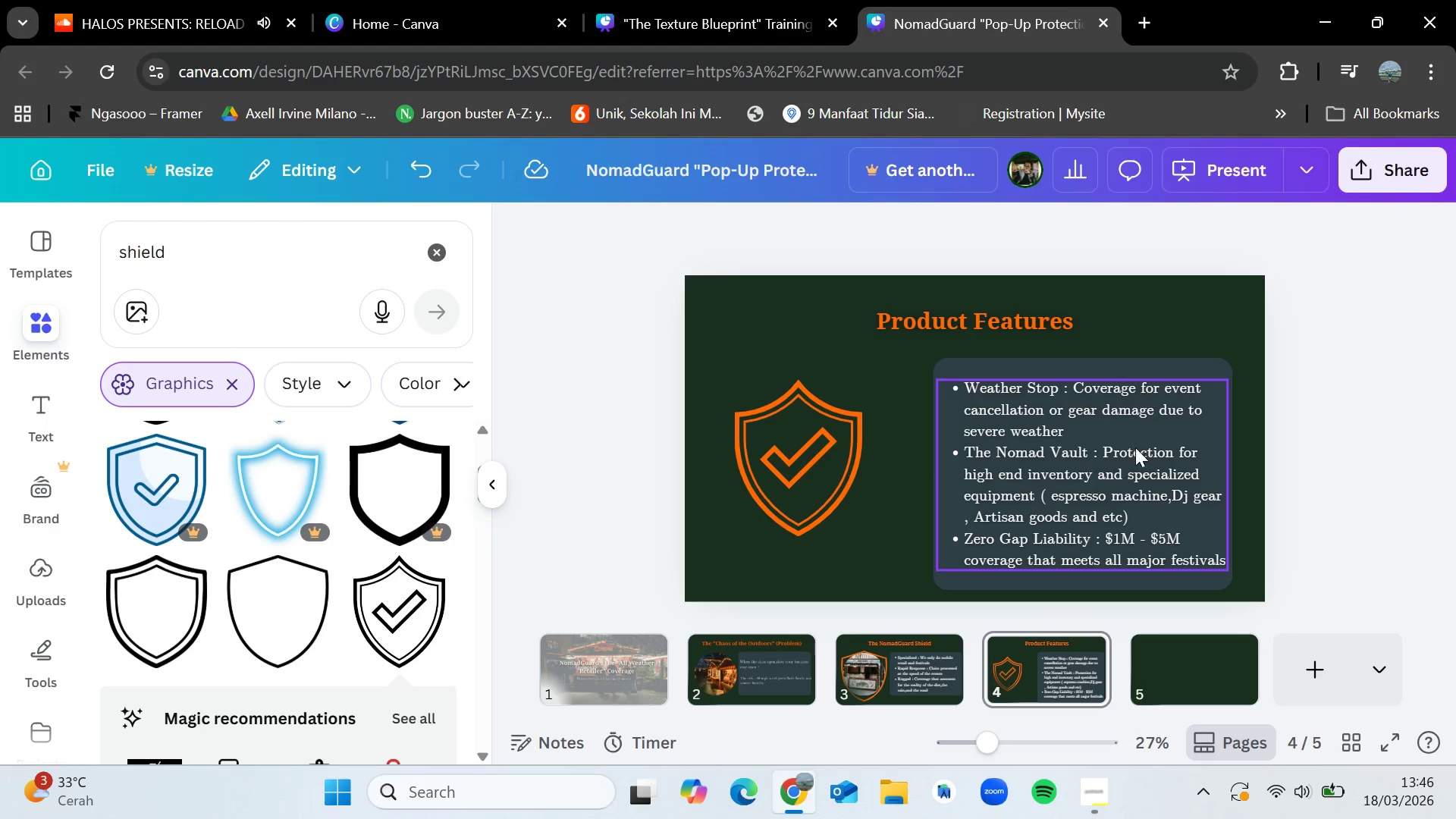 
left_click([1372, 477])
 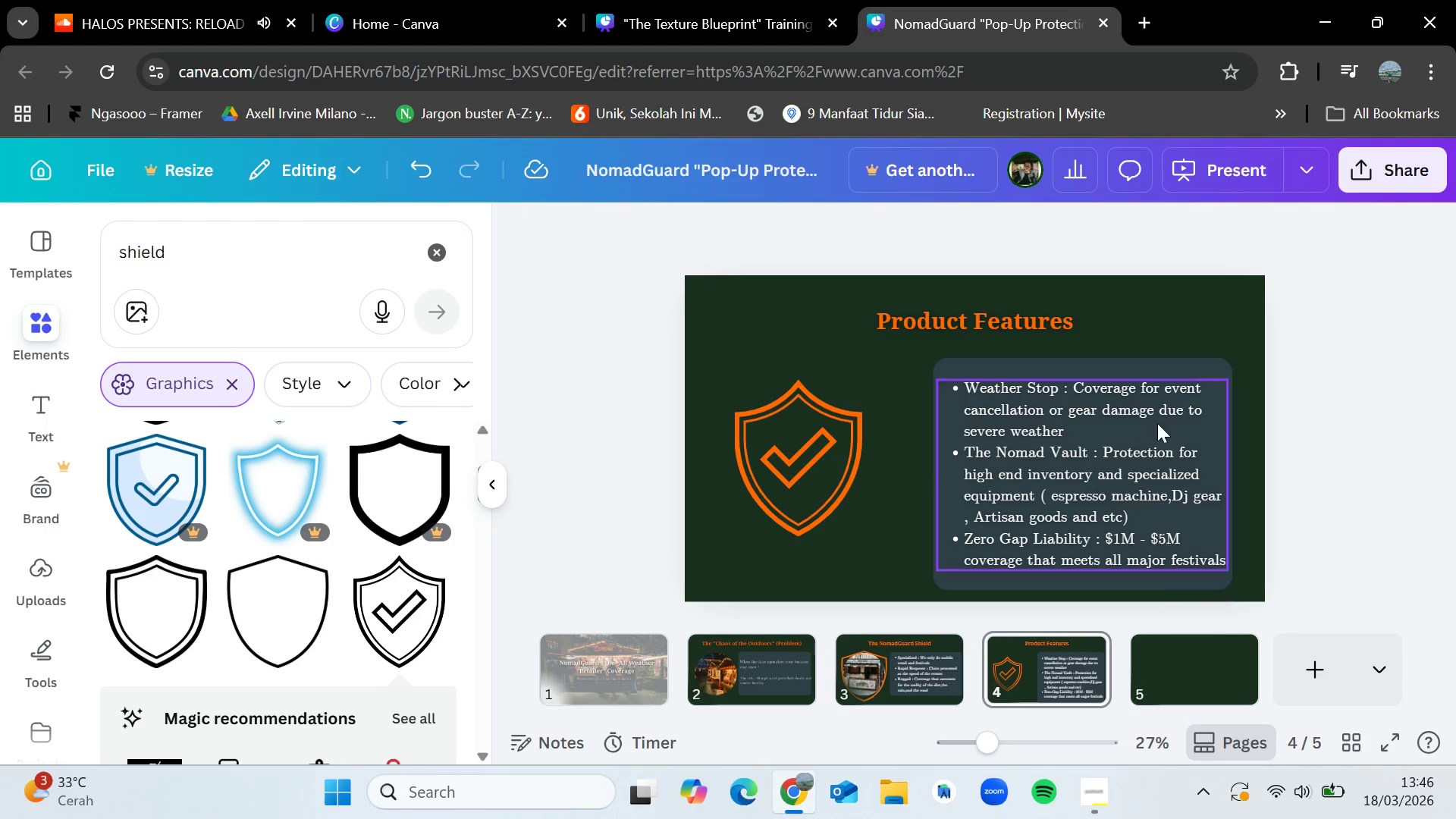 
left_click_drag(start_coordinate=[1164, 366], to_coordinate=[1166, 361])
 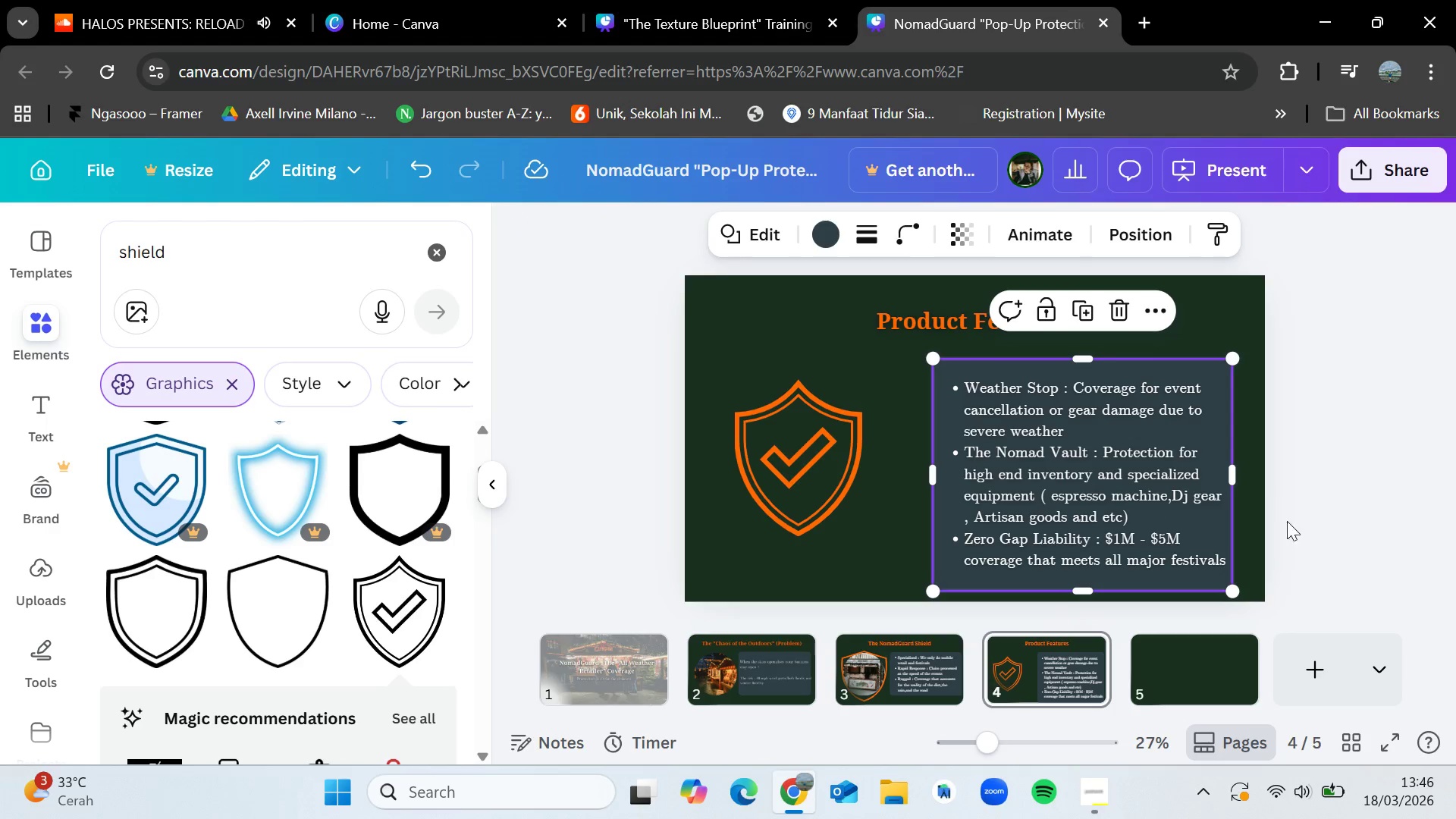 
left_click([1310, 555])
 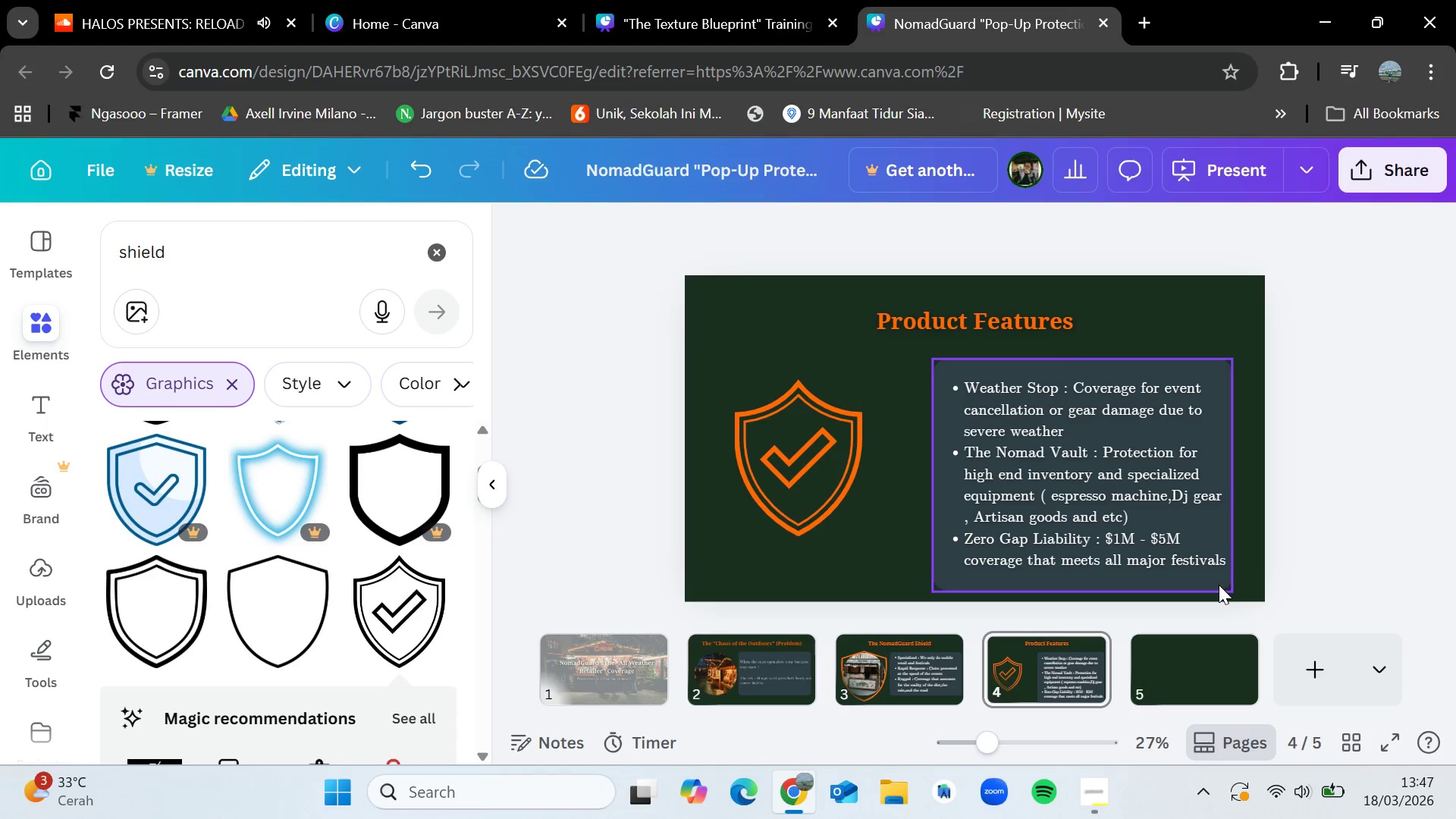 
left_click([1219, 585])
 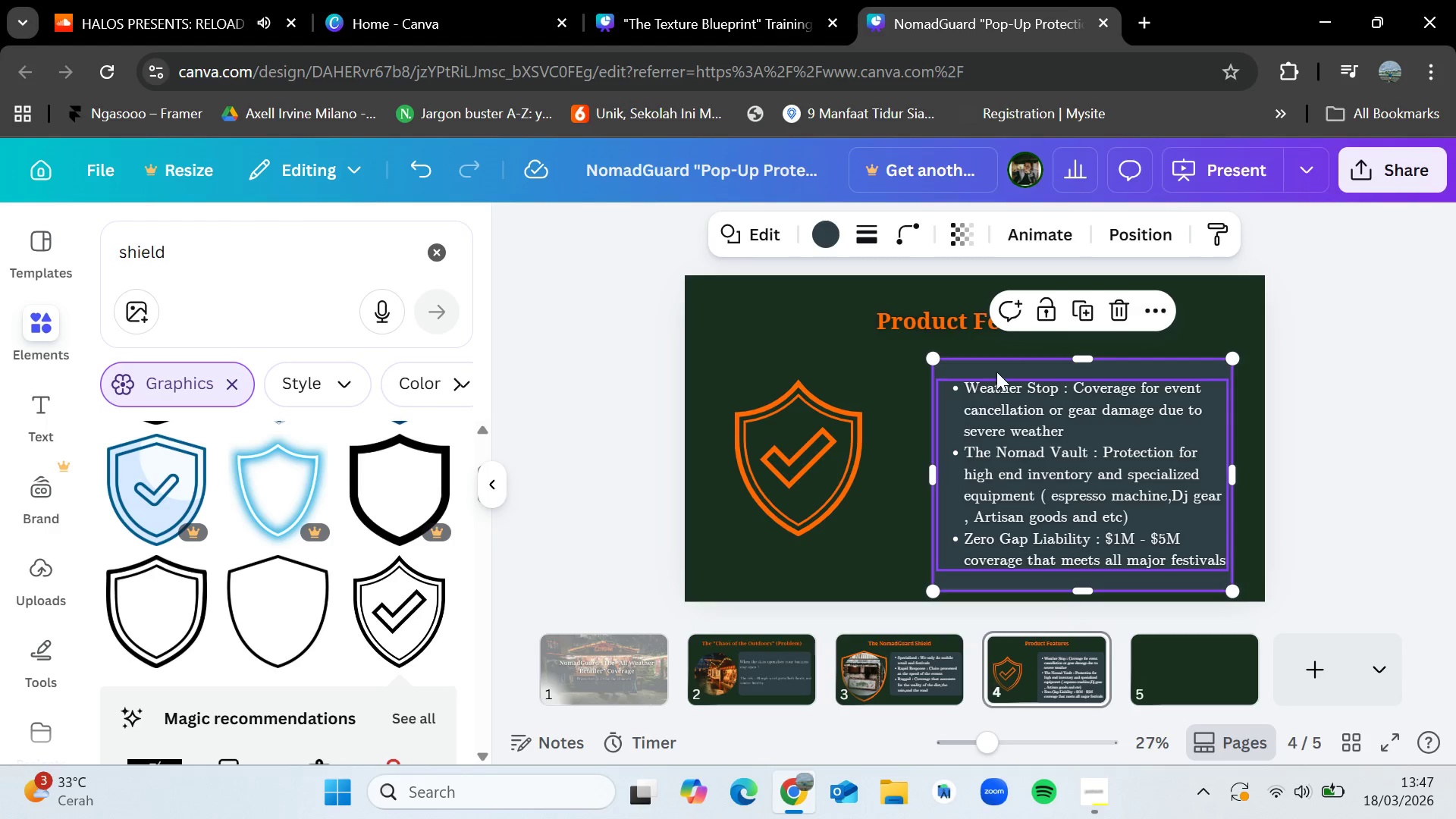 
left_click_drag(start_coordinate=[1109, 497], to_coordinate=[873, 466])
 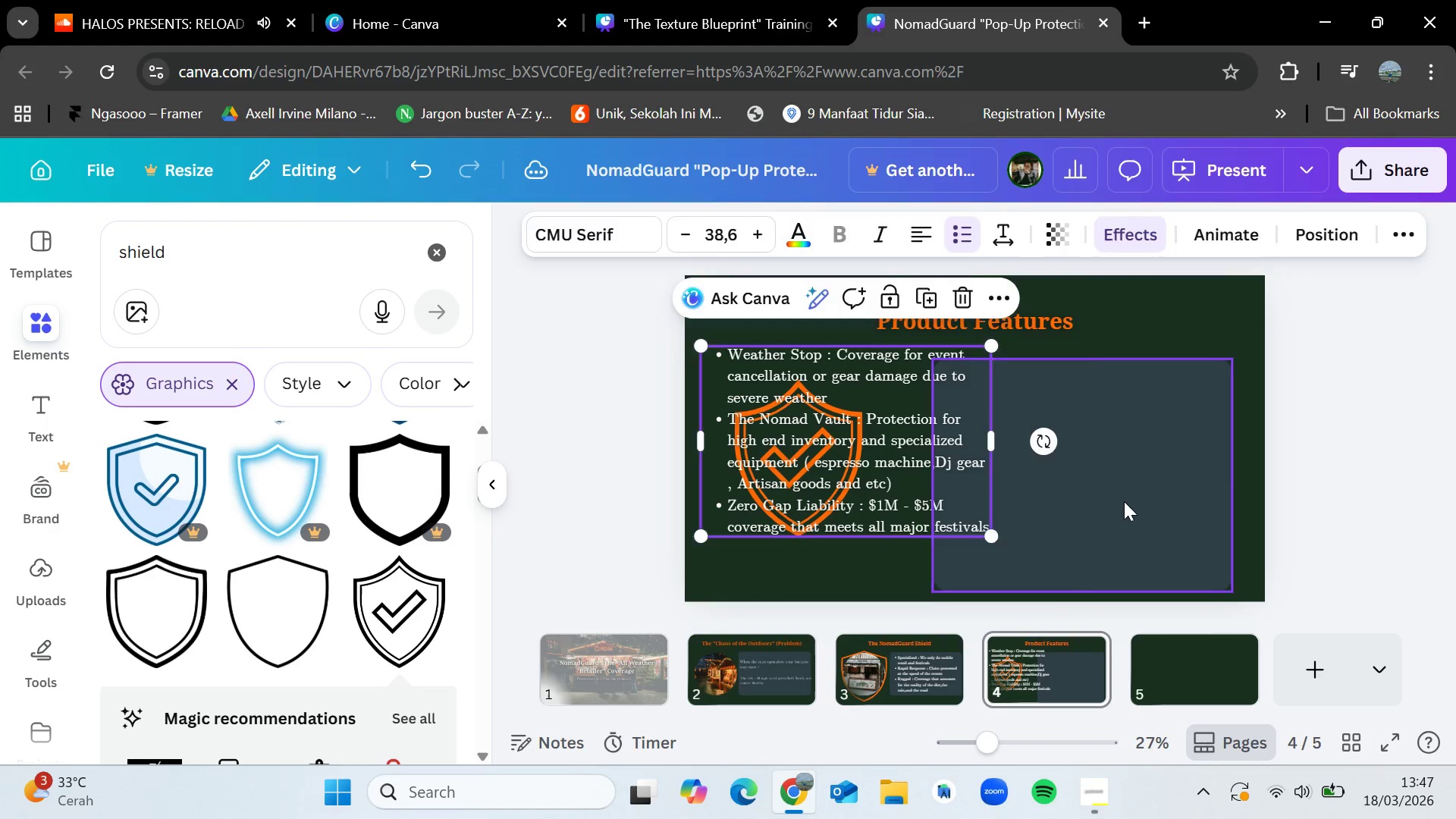 
left_click_drag(start_coordinate=[1124, 501], to_coordinate=[1125, 490])
 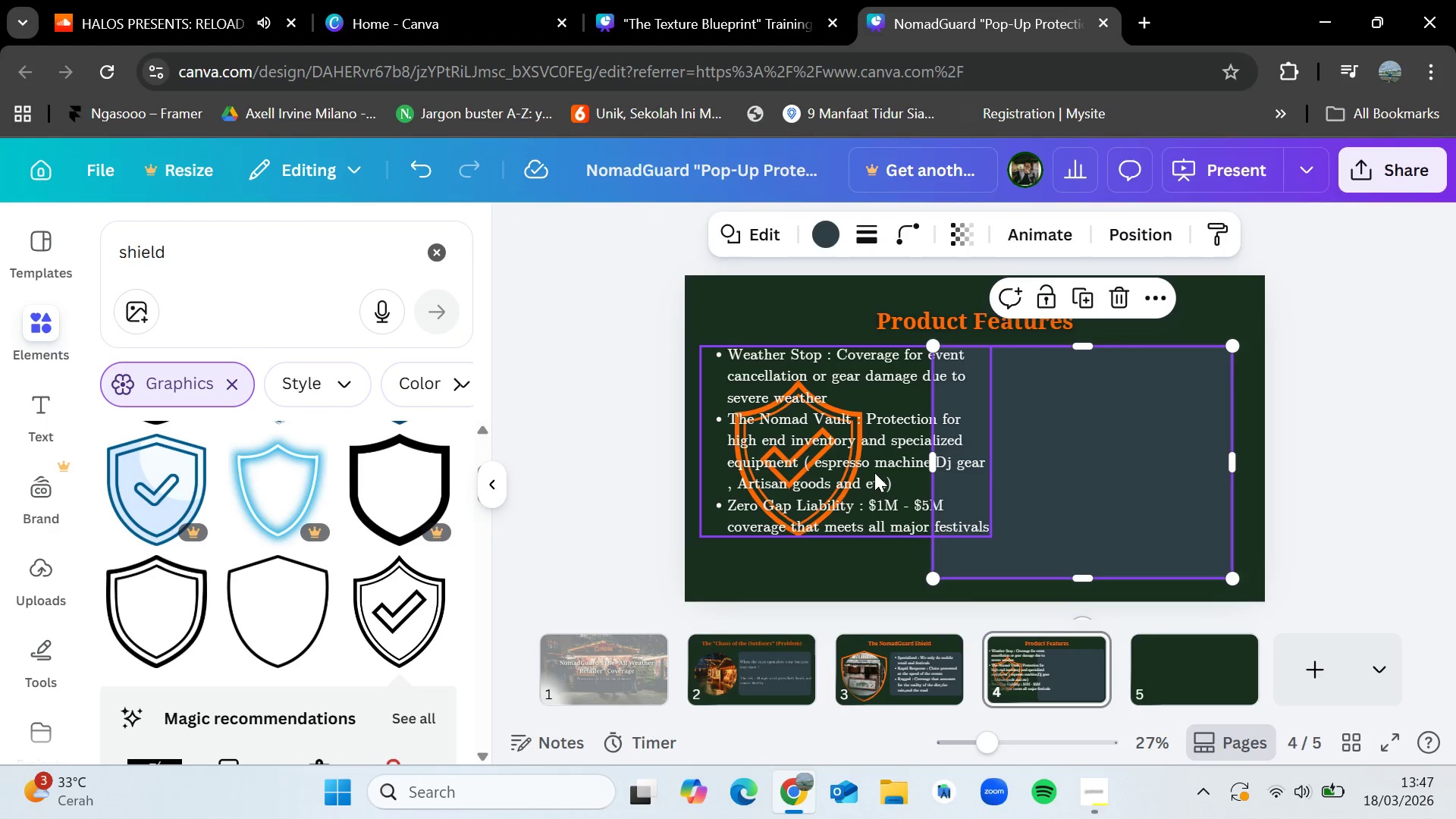 
left_click_drag(start_coordinate=[874, 472], to_coordinate=[1105, 491])
 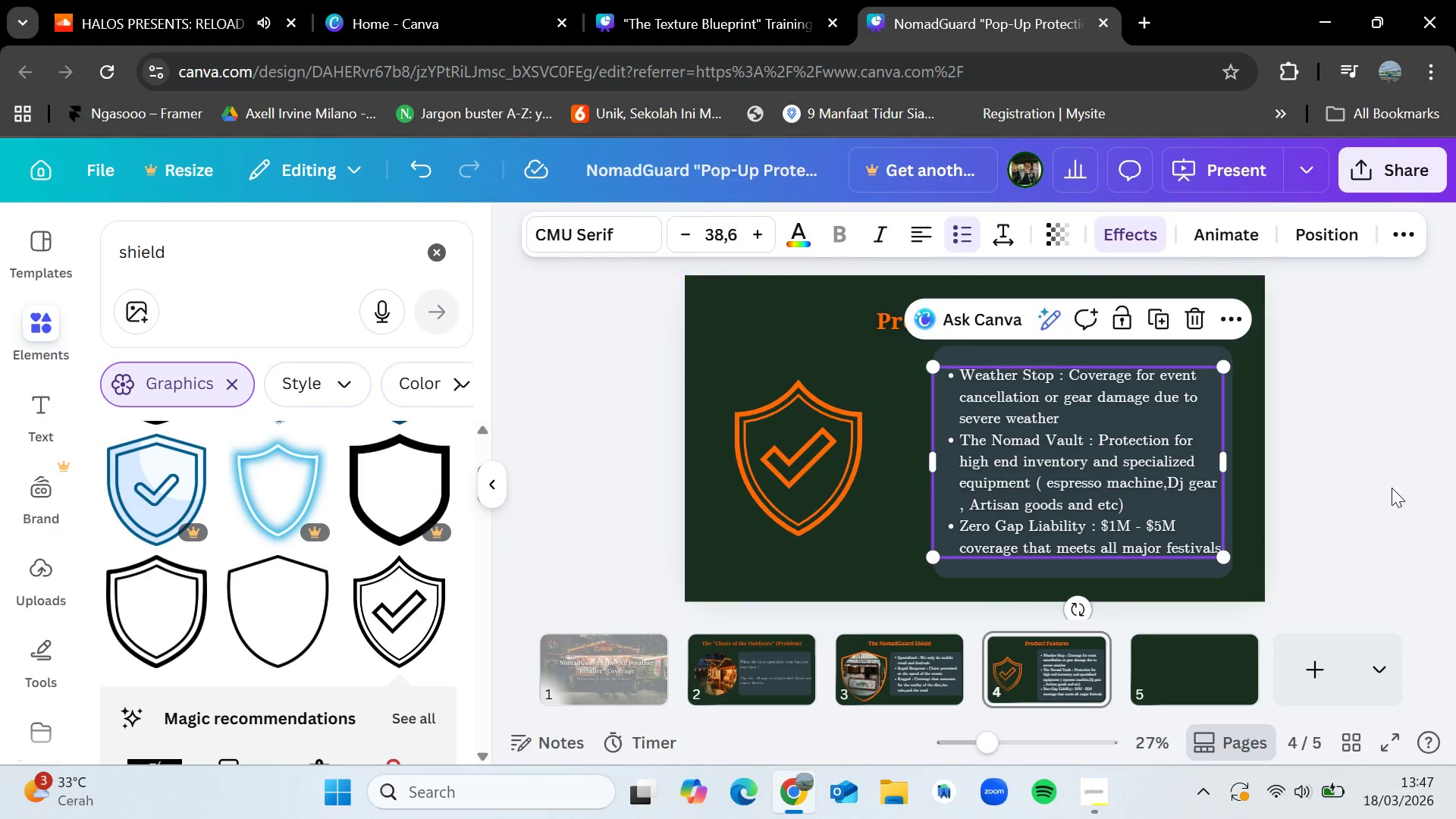 
left_click([1392, 488])
 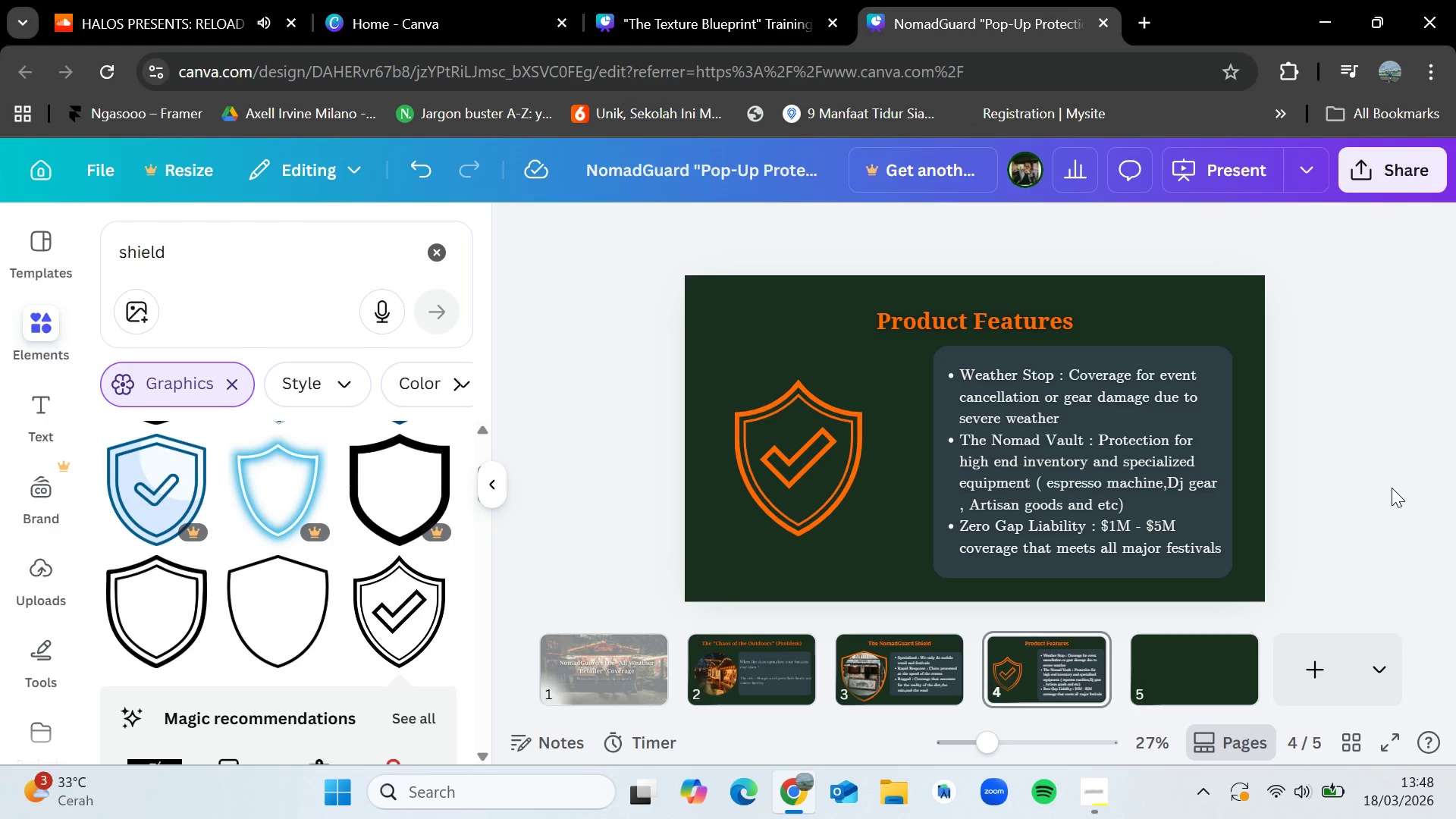 
wait(59.27)
 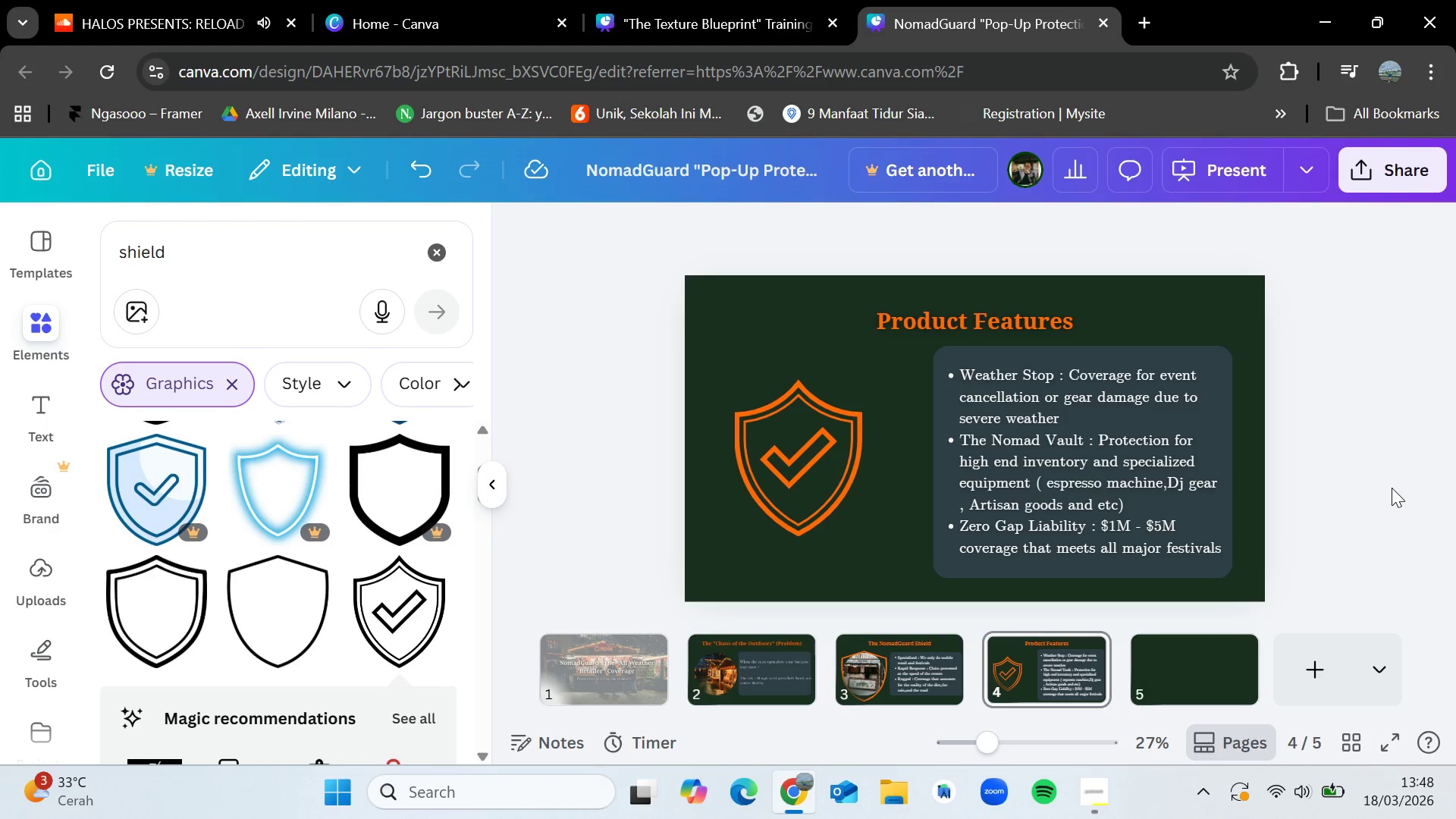 
left_click([1209, 645])
 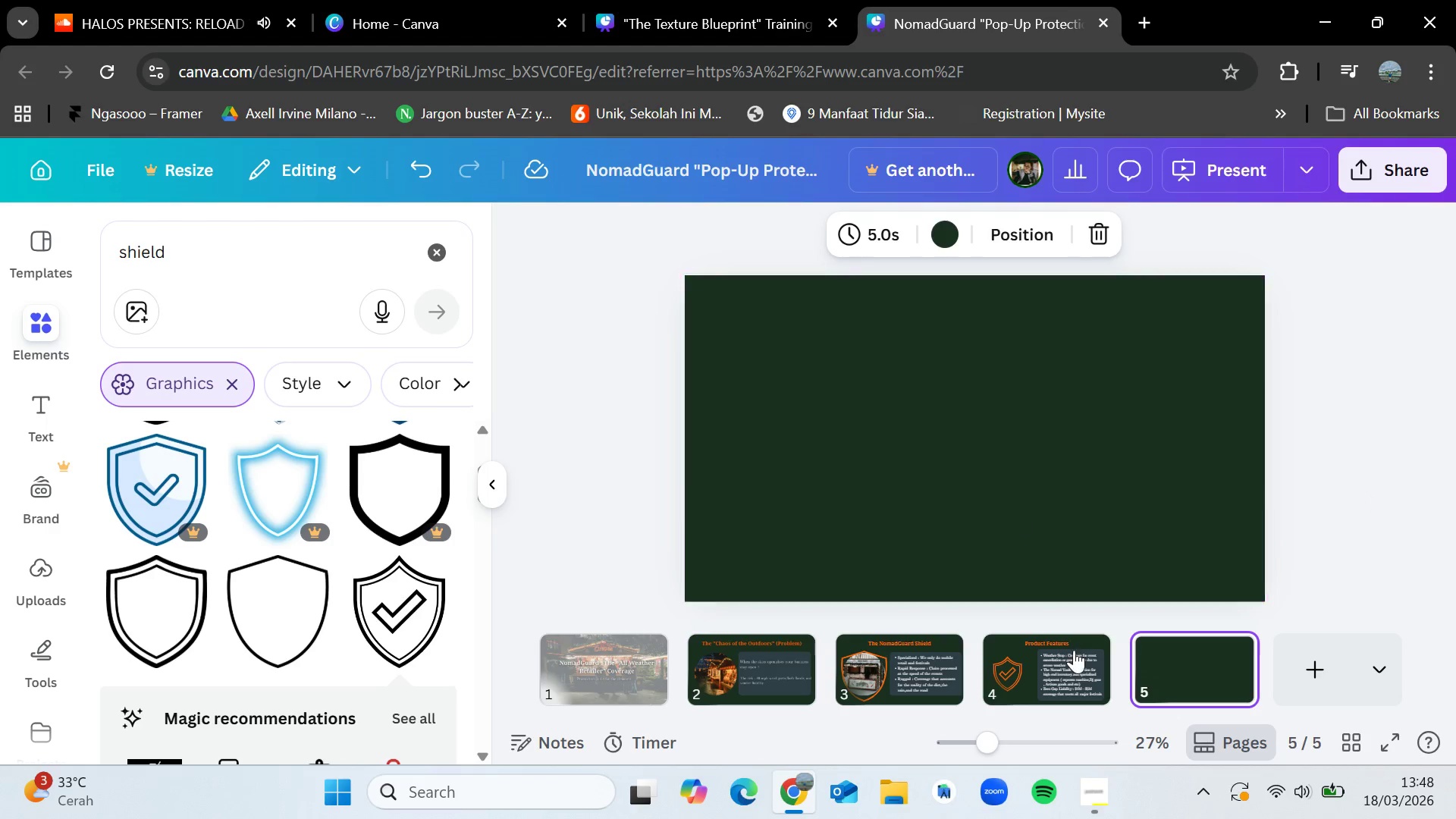 
left_click([1075, 661])
 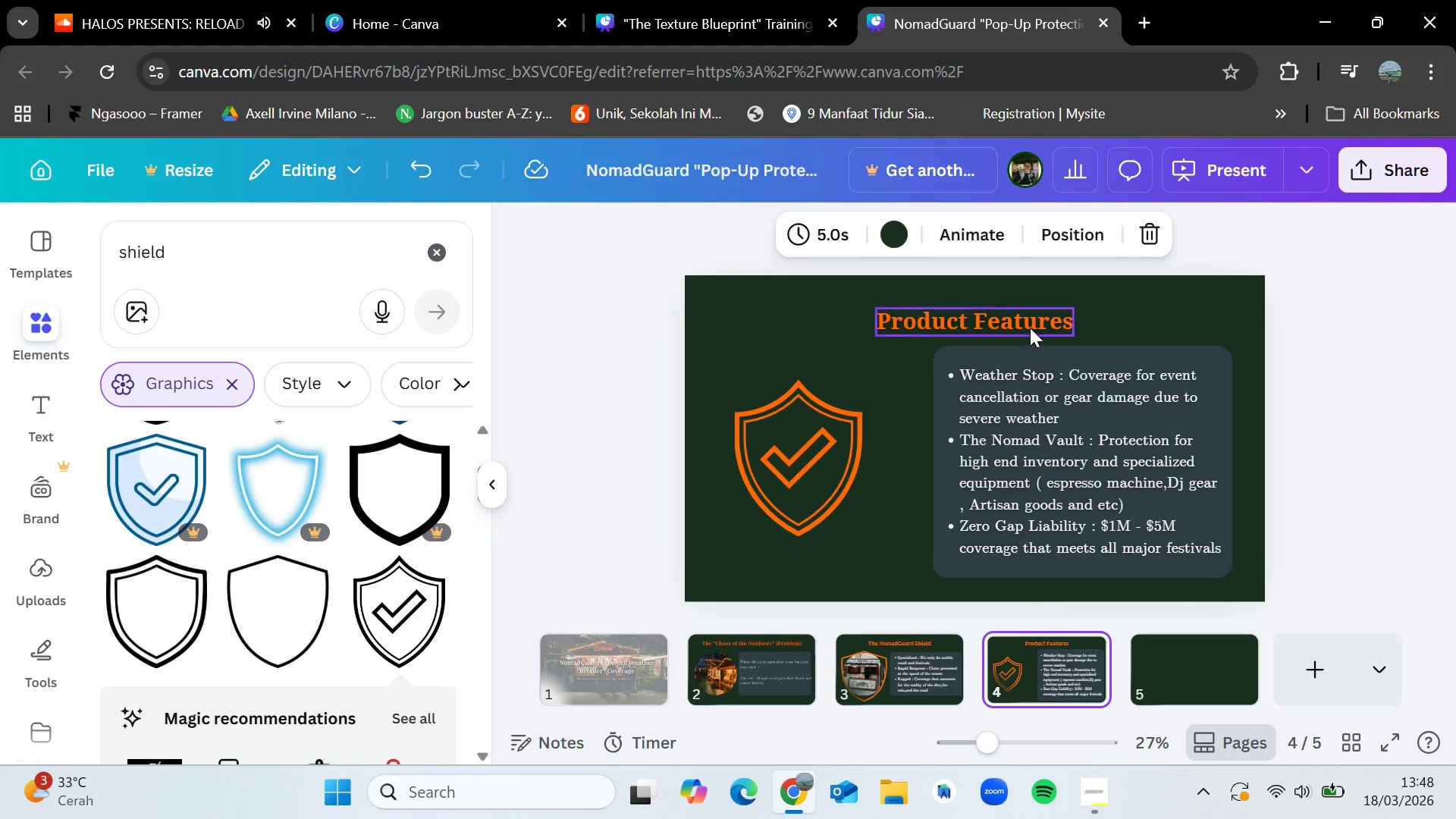 
left_click([1030, 328])
 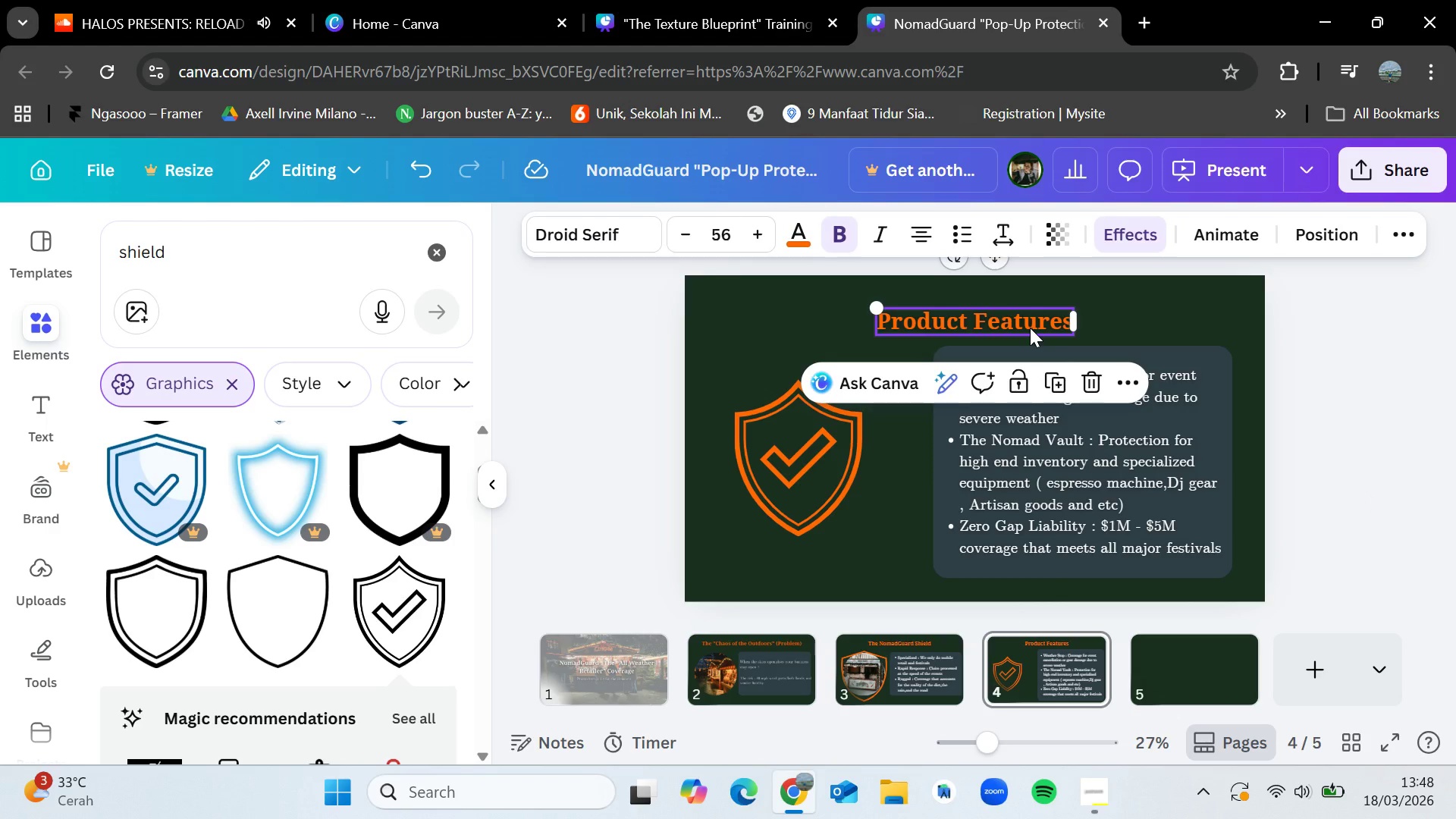 
key(Control+C)
 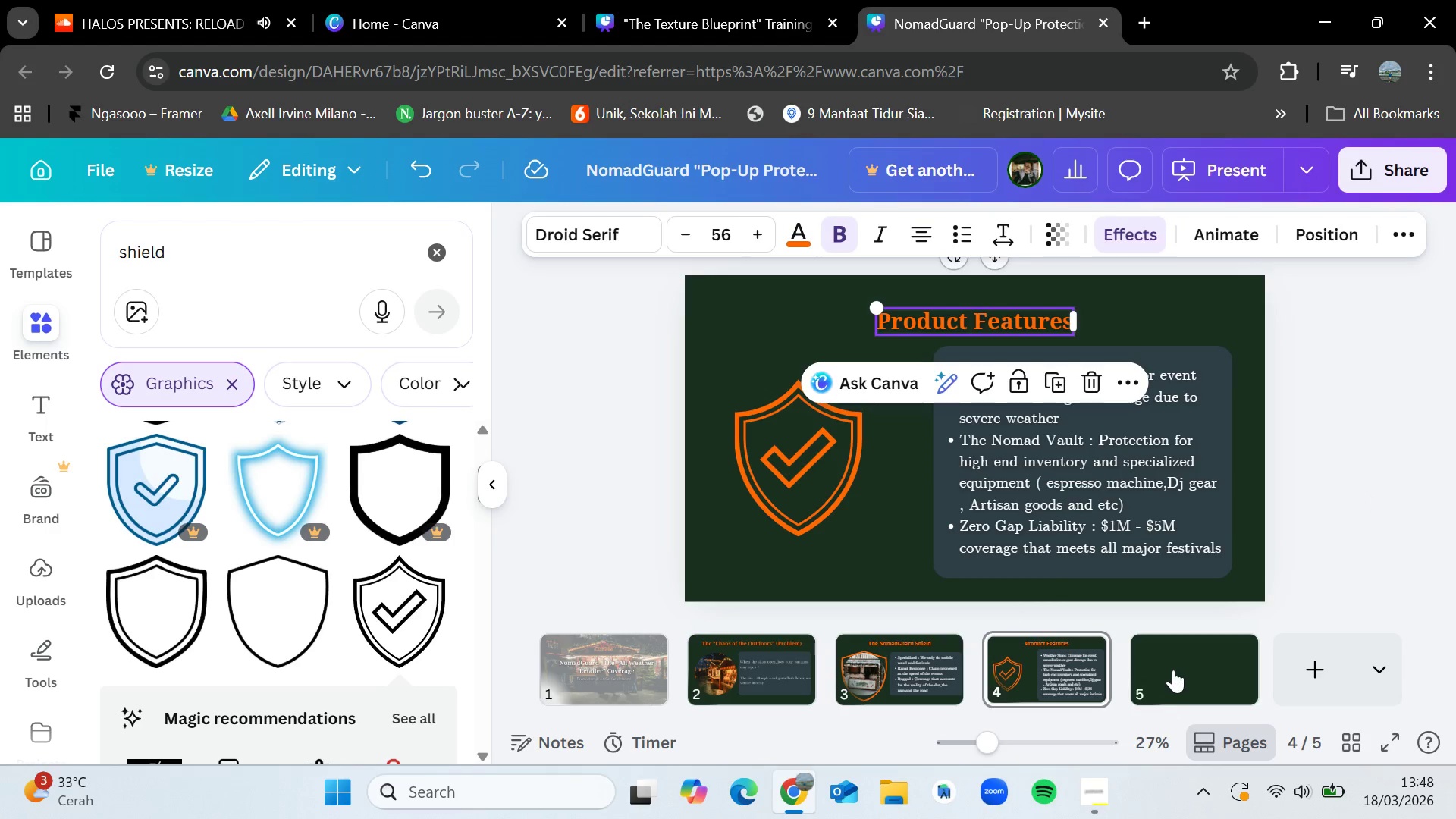 
left_click([1173, 670])
 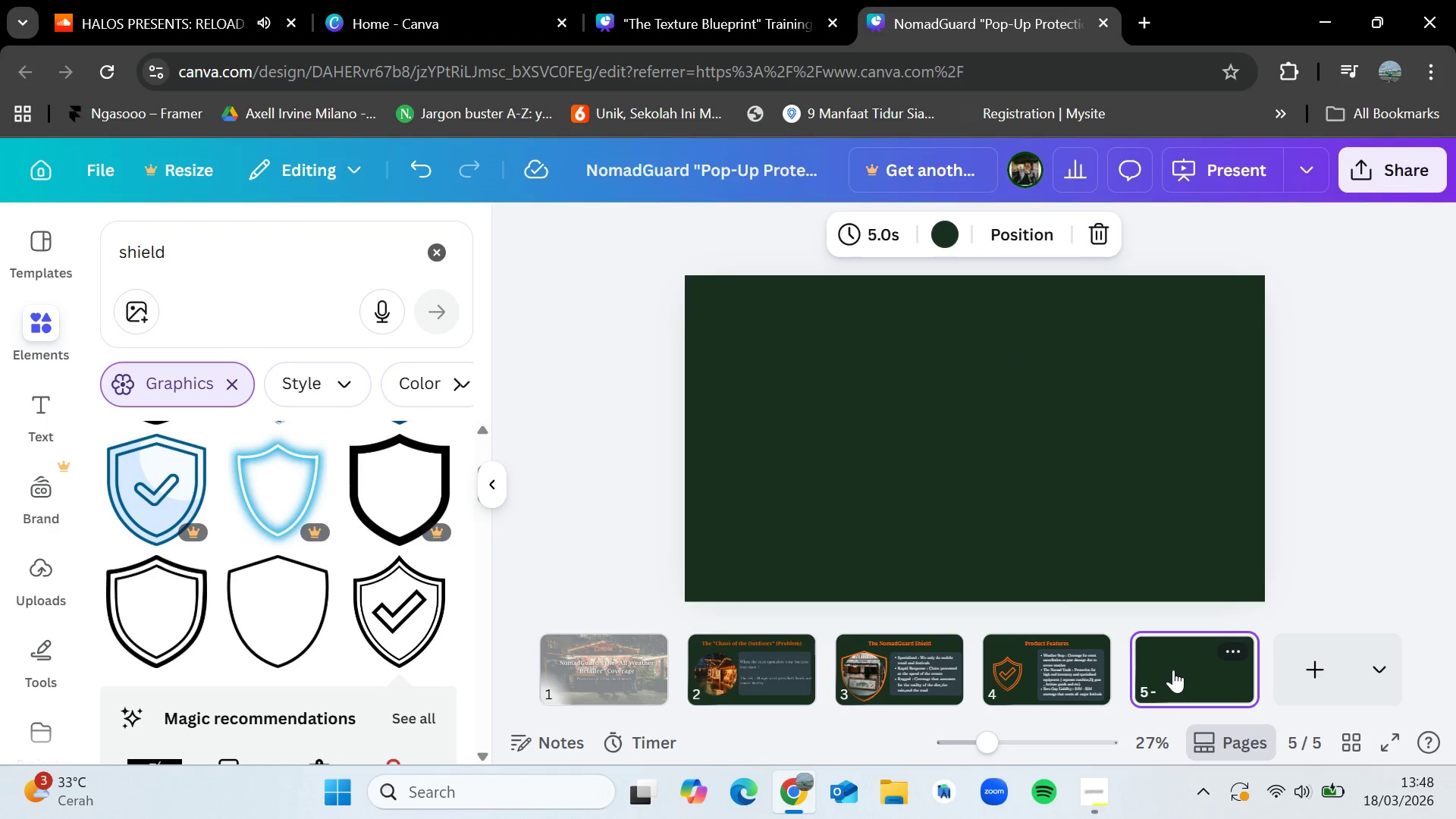 
key(Control+V)
 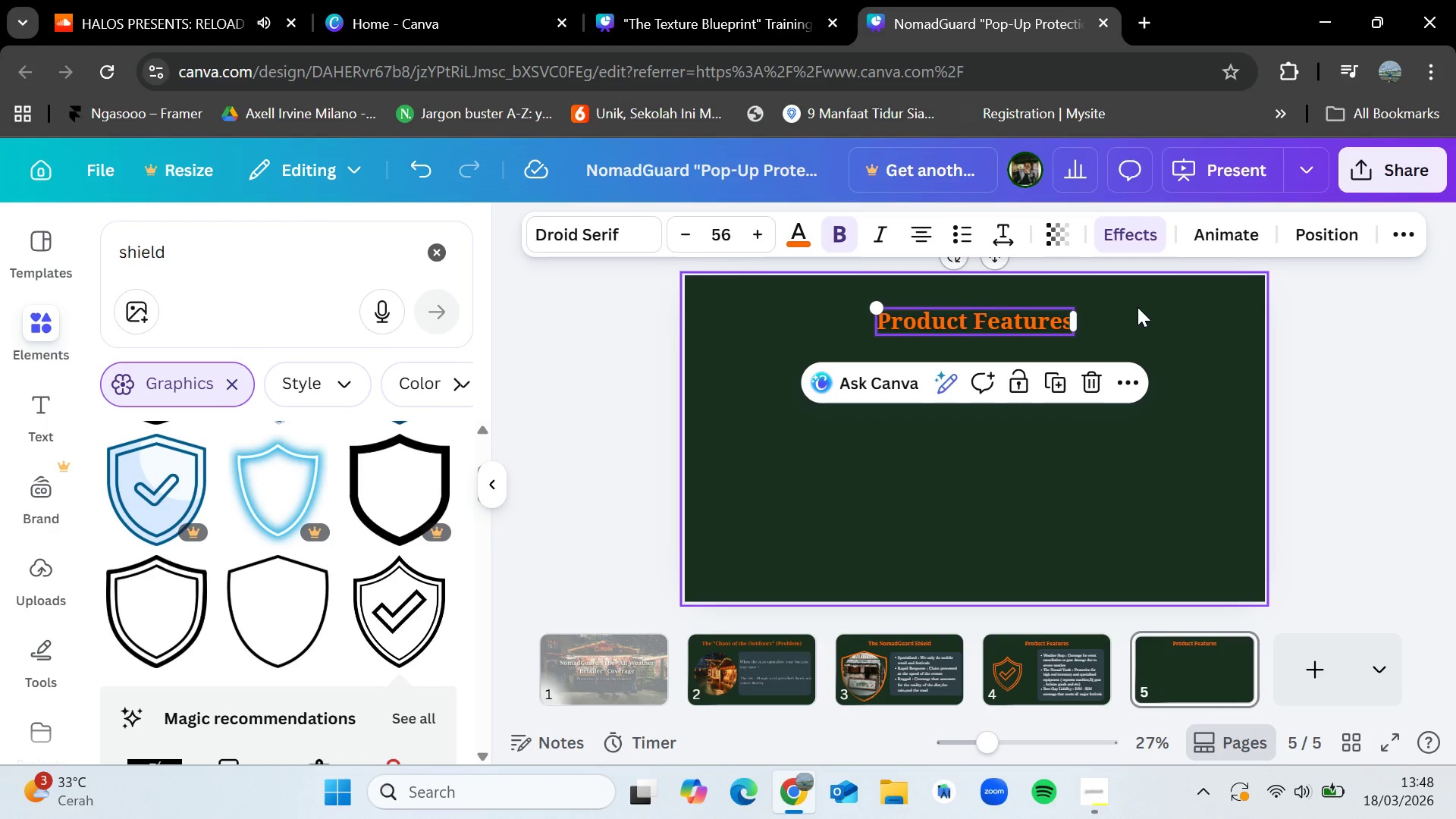 
wait(38.55)
 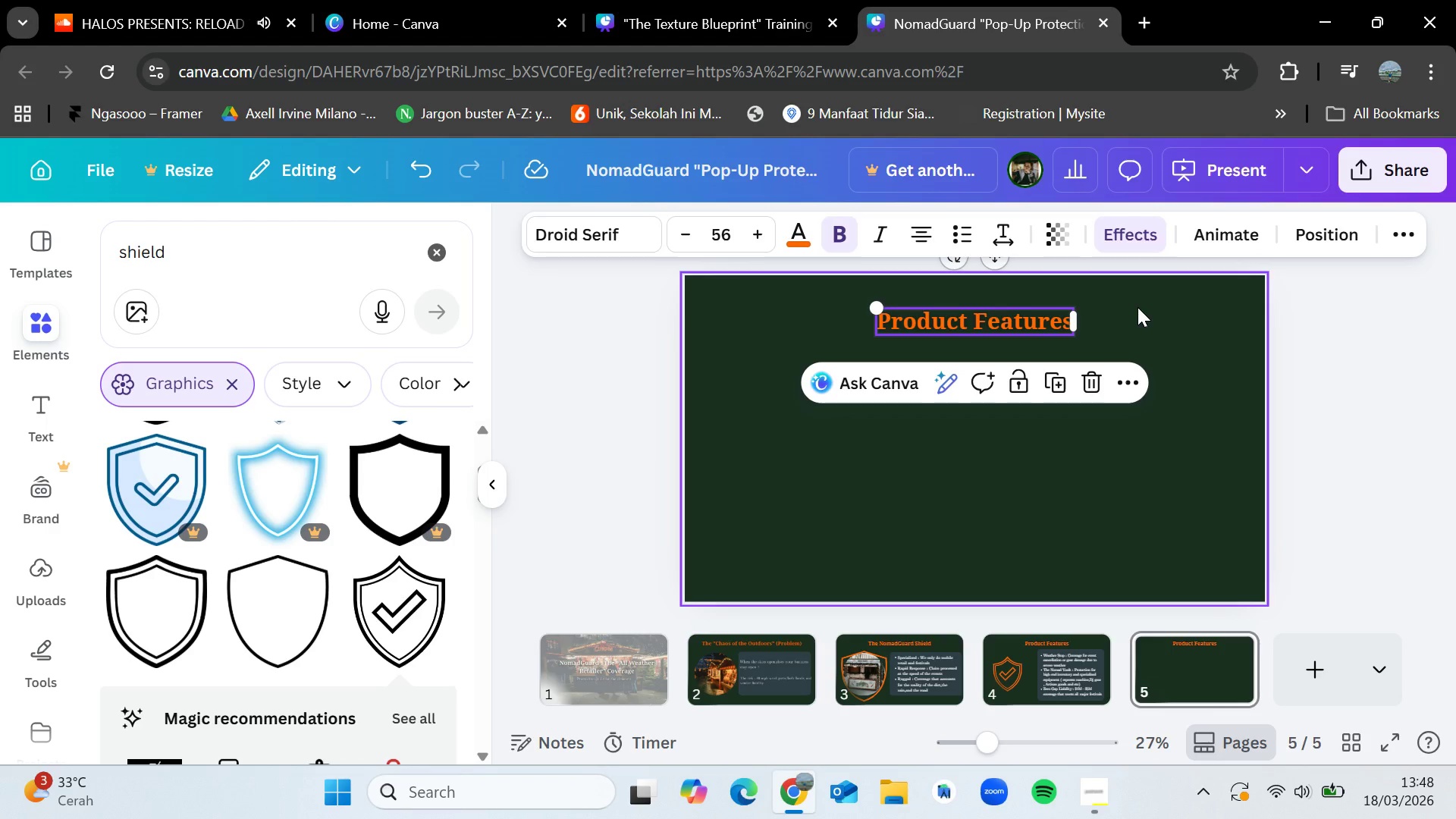 
left_click([1096, 797])